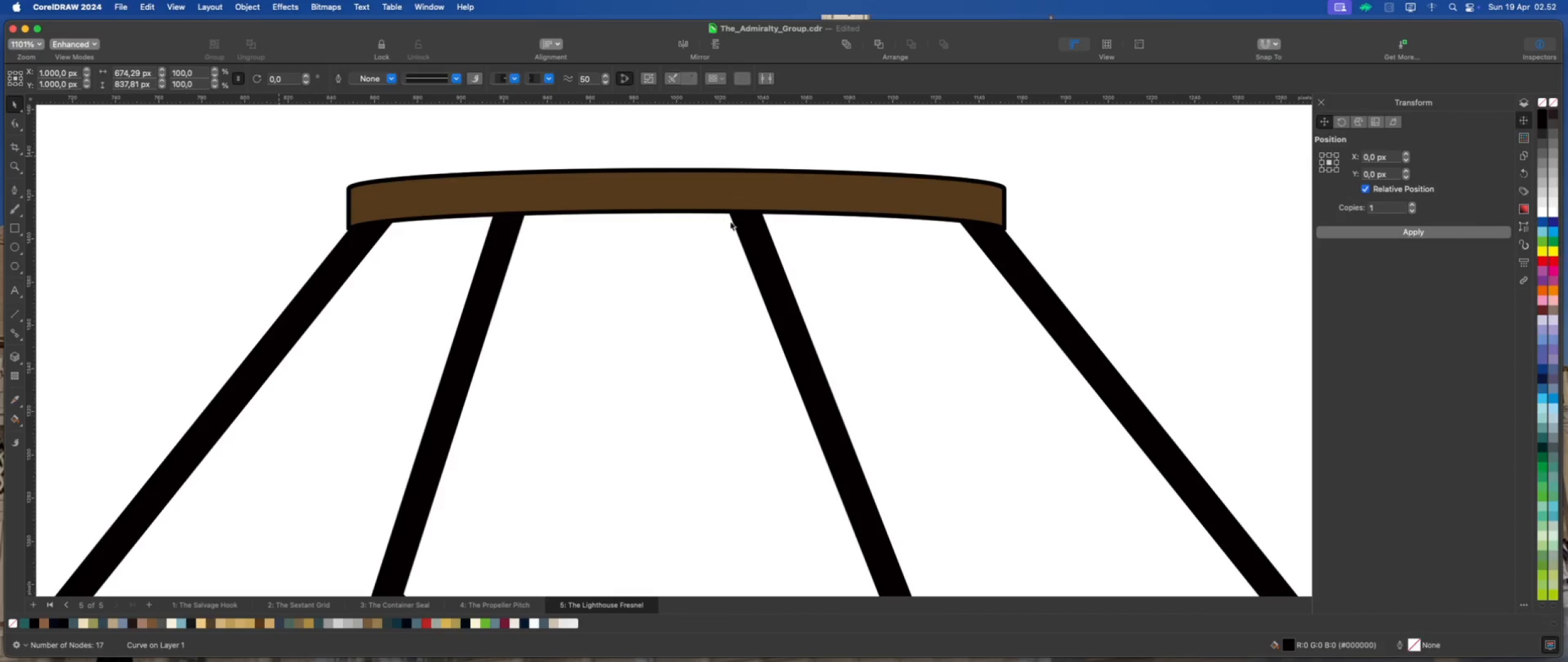 
scroll: coordinate [689, 272], scroll_direction: down, amount: 13.0
 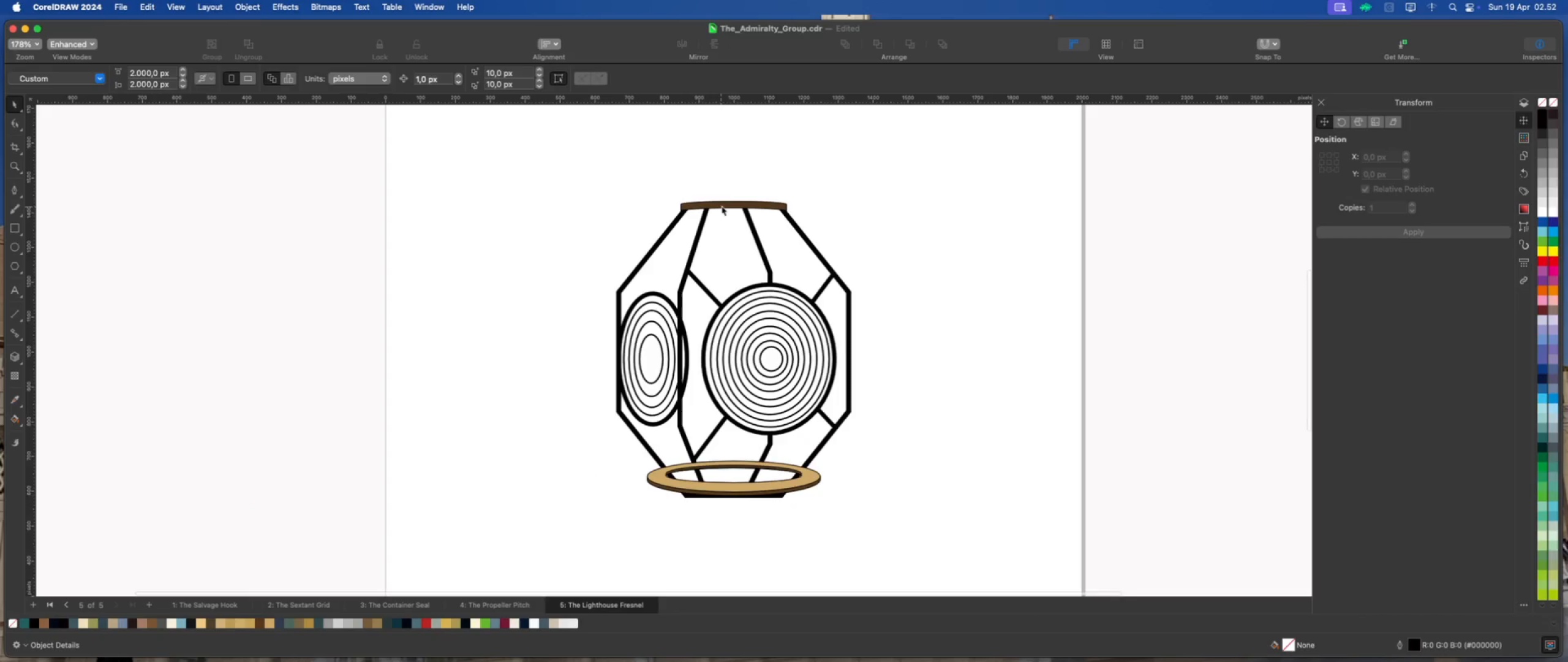 
left_click([722, 205])
 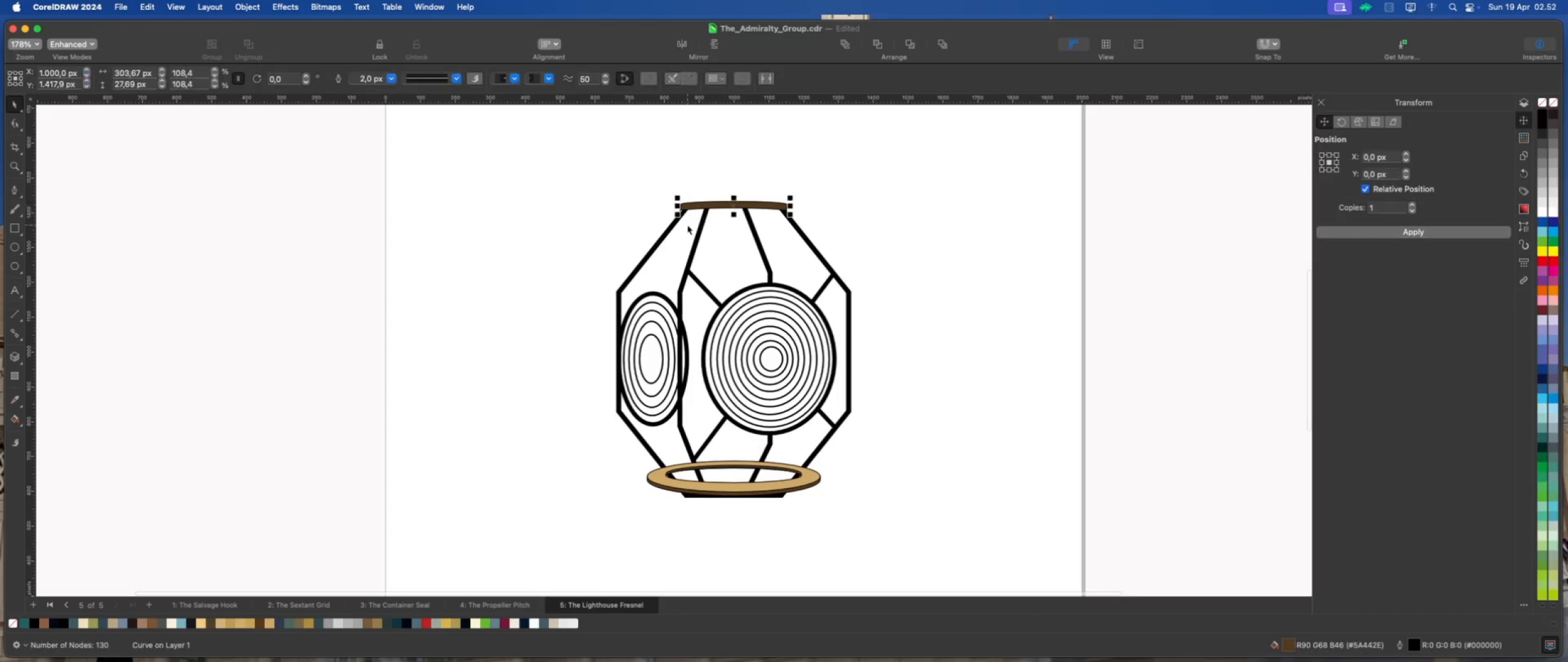 
scroll: coordinate [687, 226], scroll_direction: up, amount: 1.0
 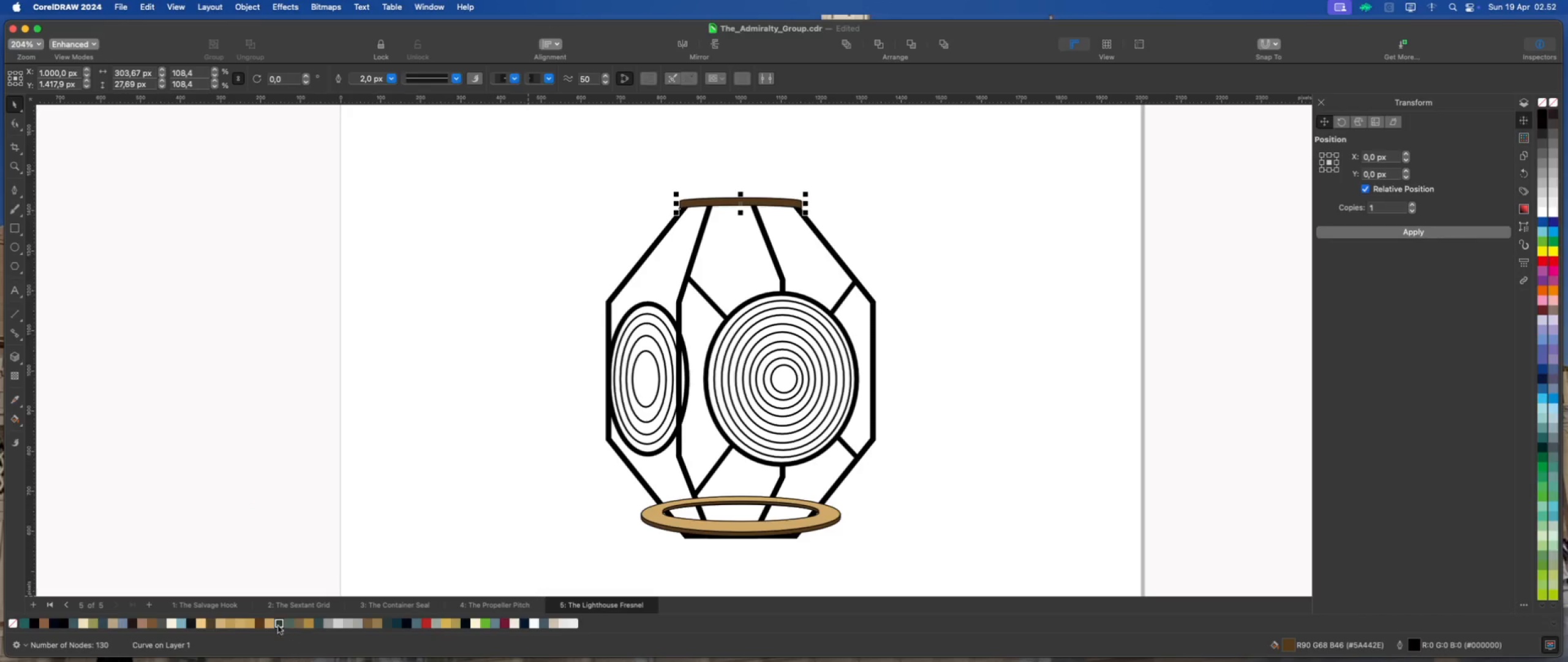 
left_click([262, 626])
 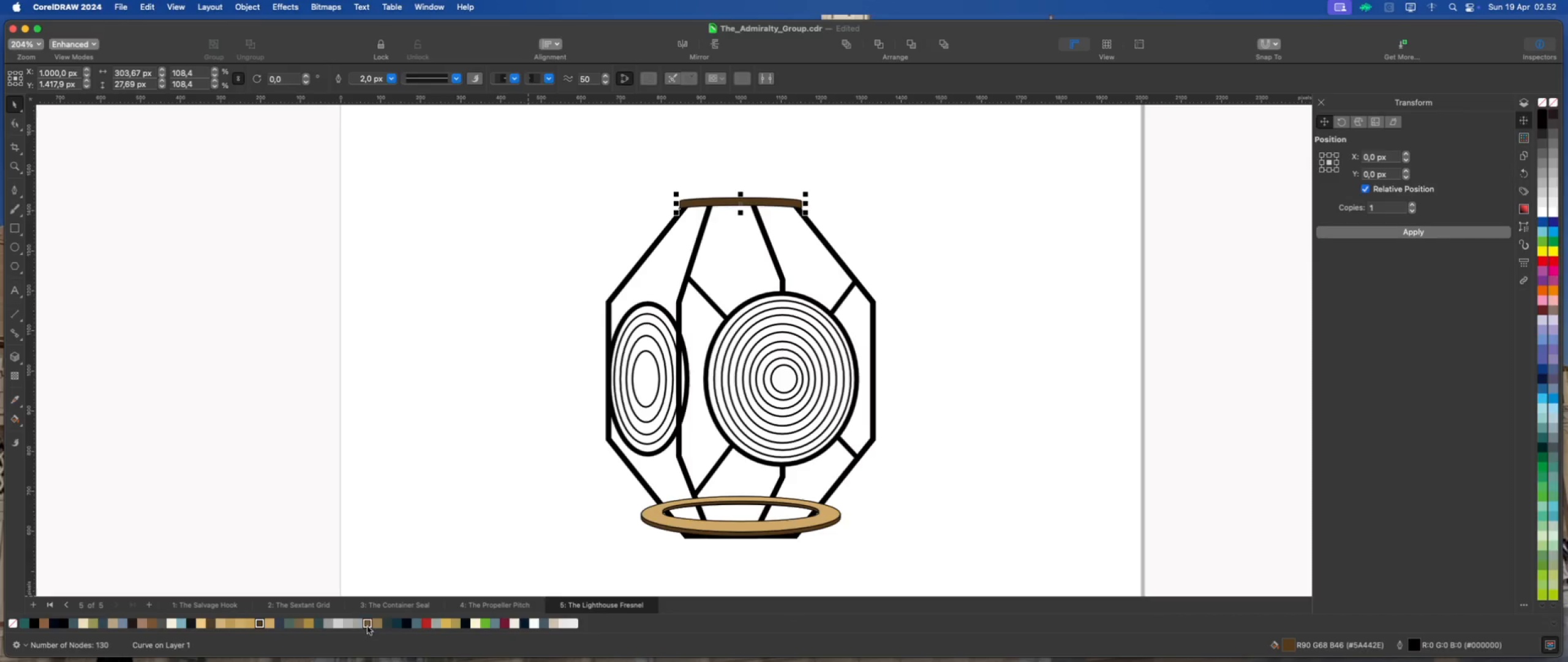 
left_click([368, 626])
 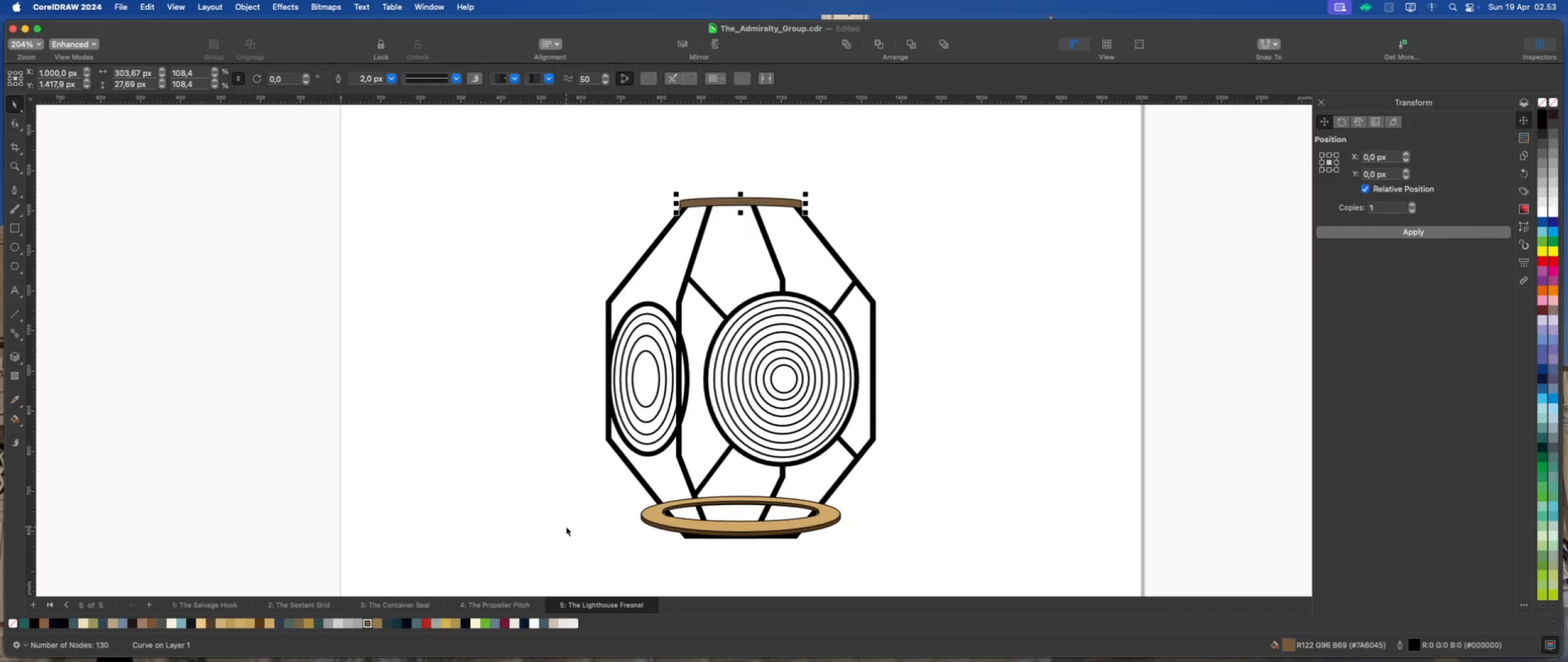 
left_click([566, 527])
 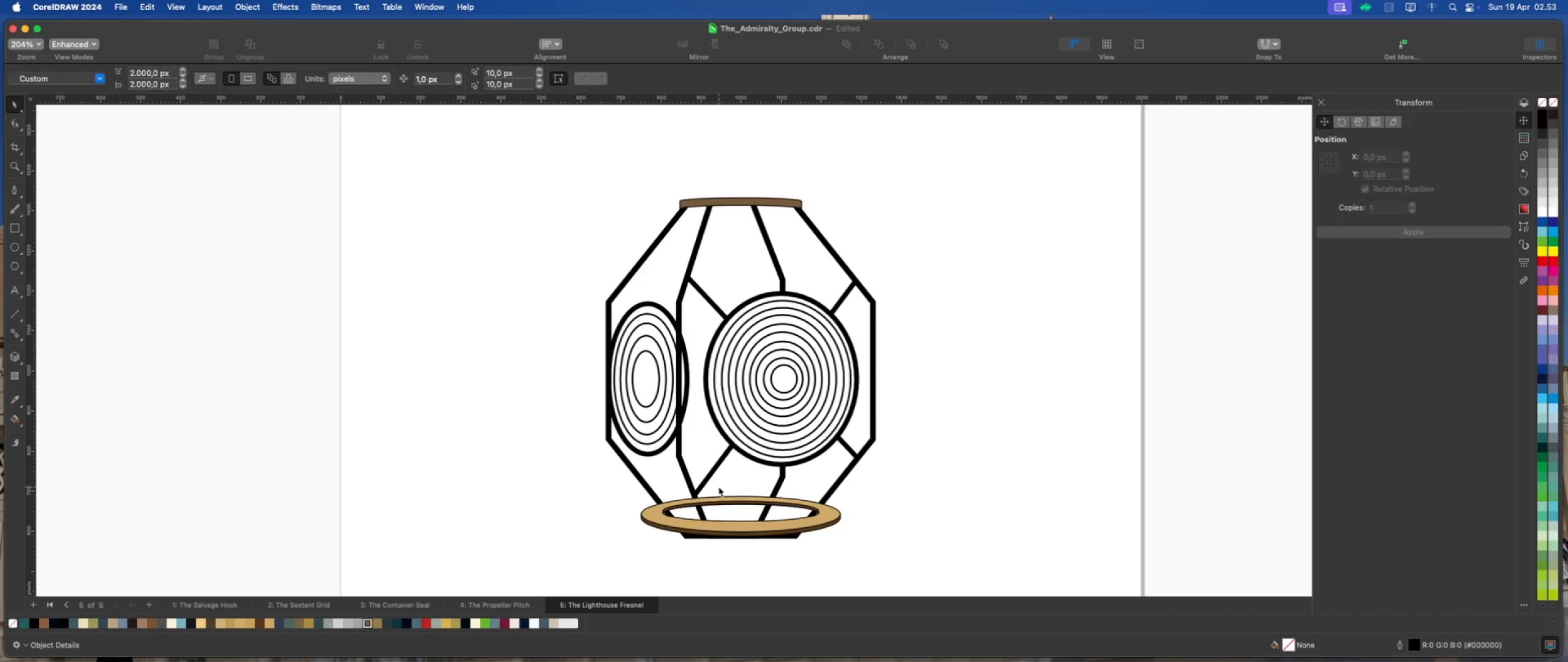 
scroll: coordinate [718, 487], scroll_direction: up, amount: 1.0
 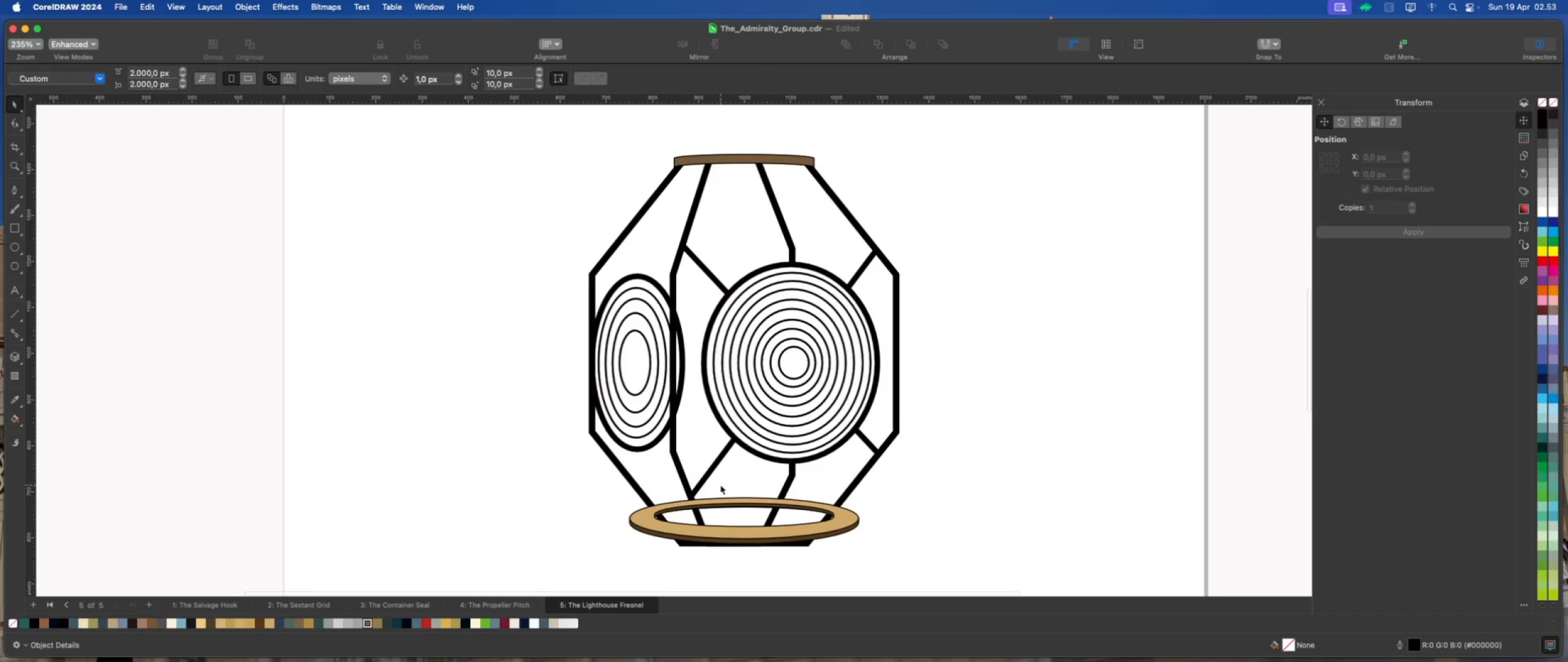 
scroll: coordinate [720, 480], scroll_direction: down, amount: 1.0
 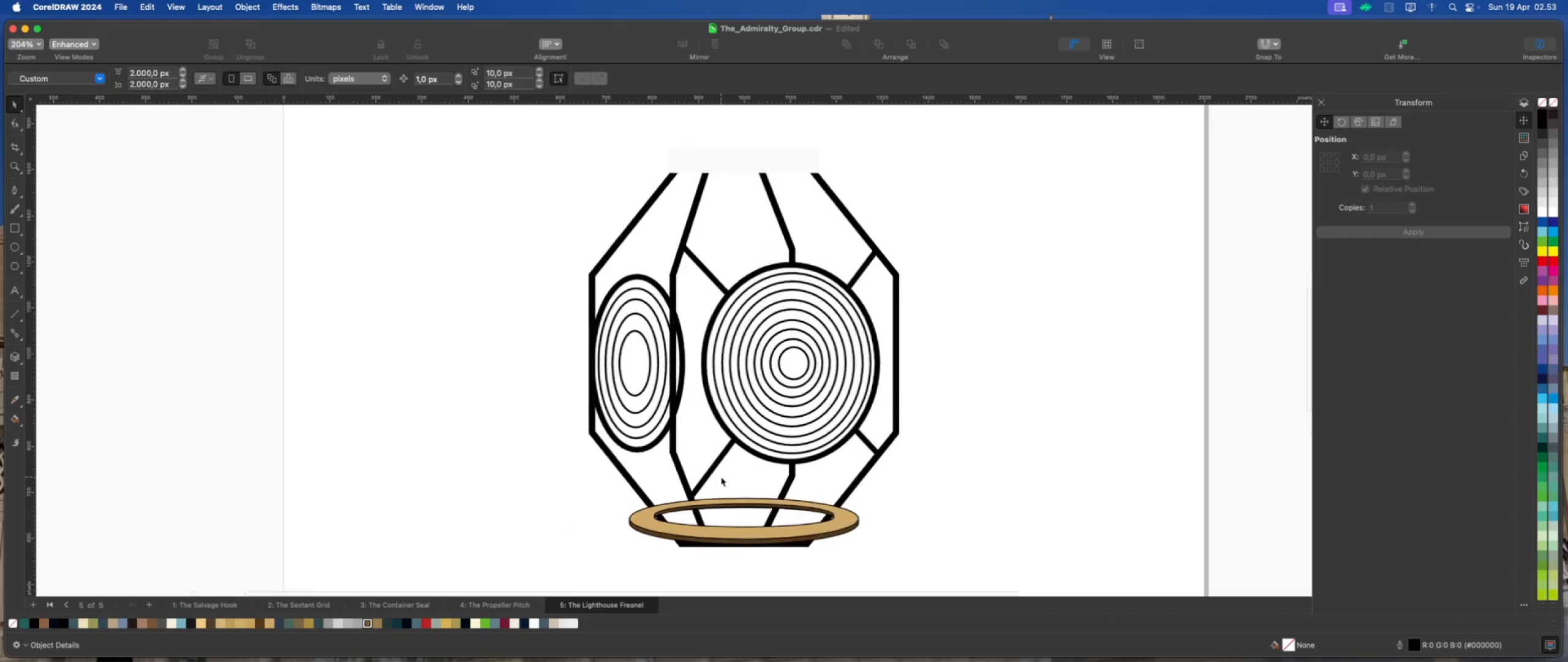 
scroll: coordinate [761, 257], scroll_direction: up, amount: 2.0
 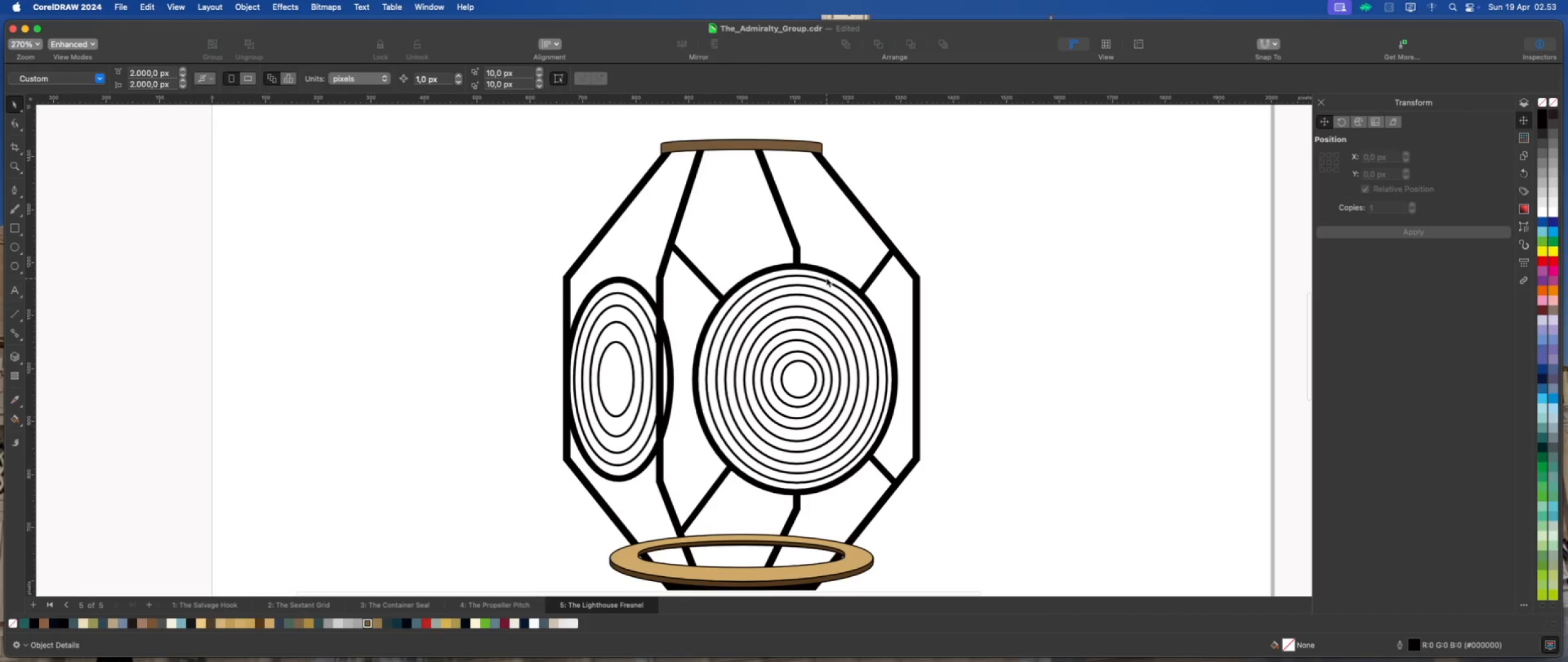 
left_click([826, 278])
 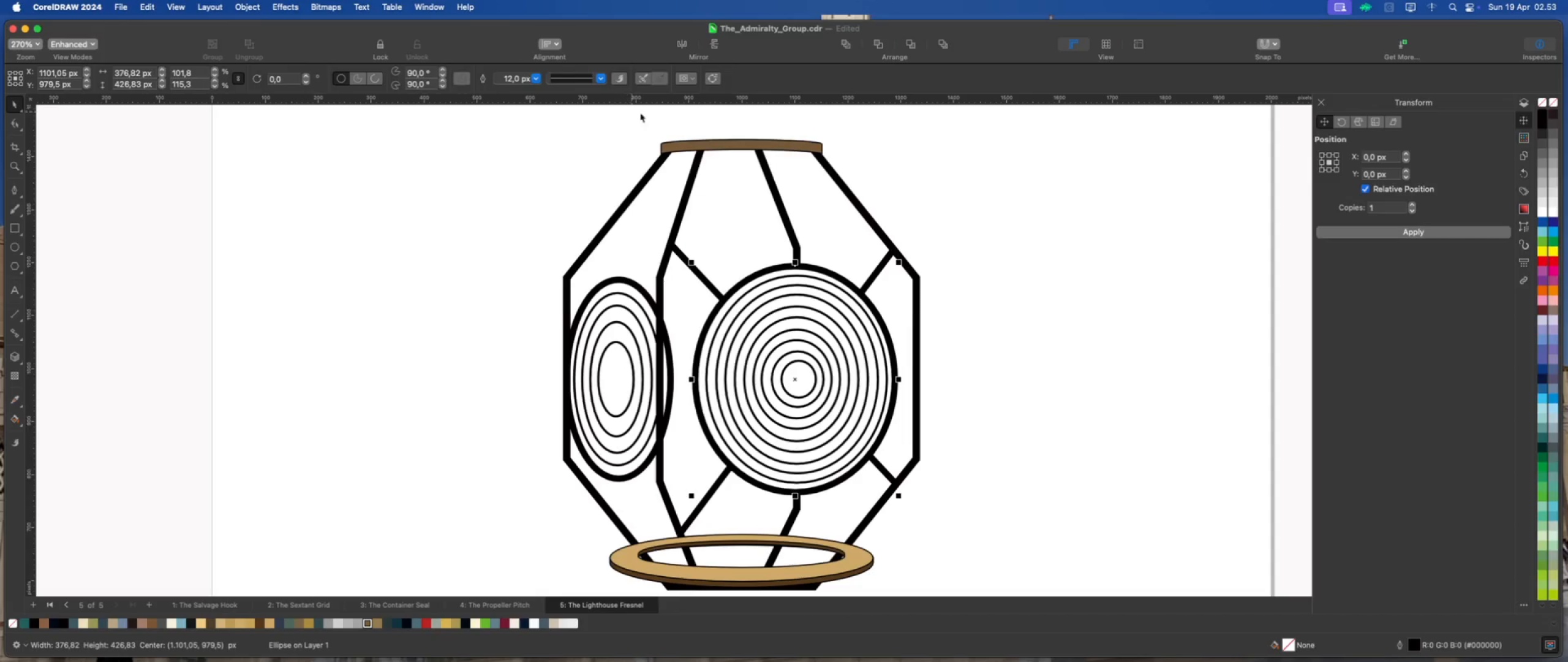 
left_click([1344, 234])
 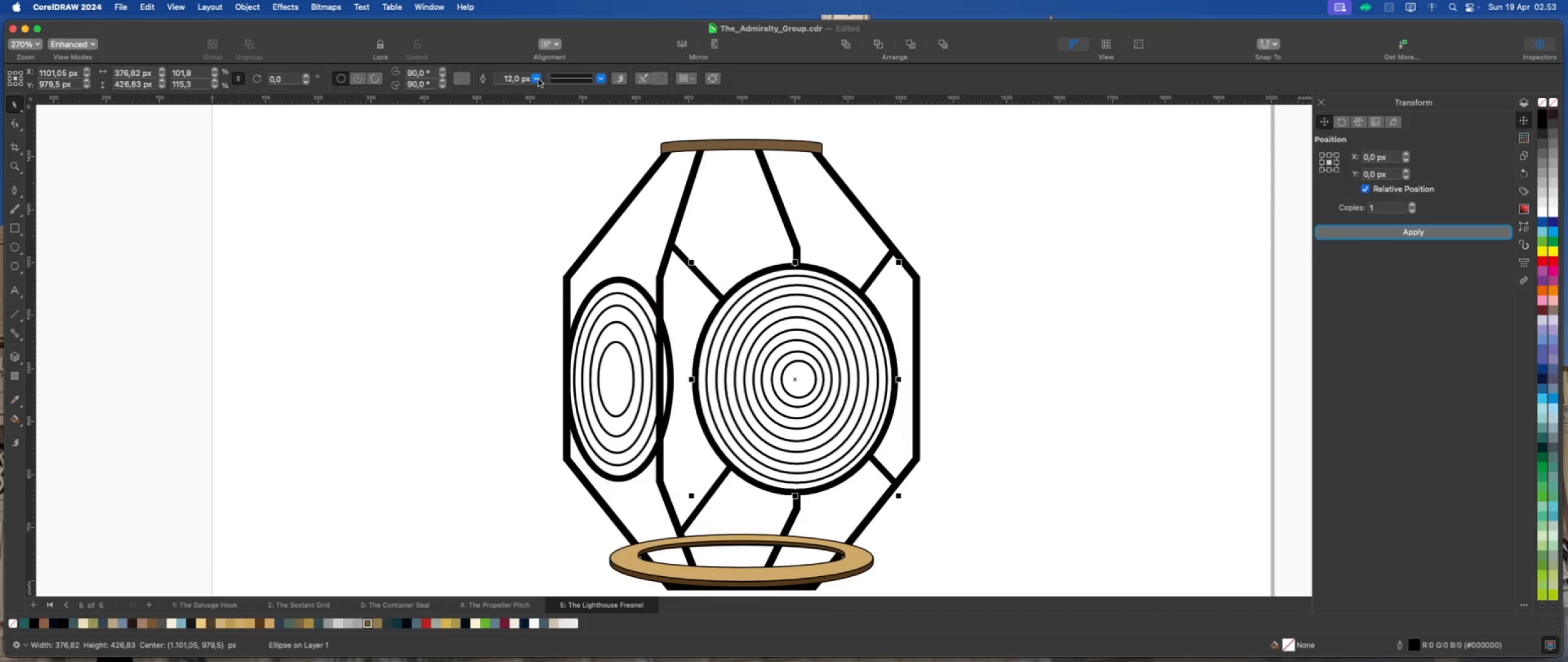 
left_click([537, 80])
 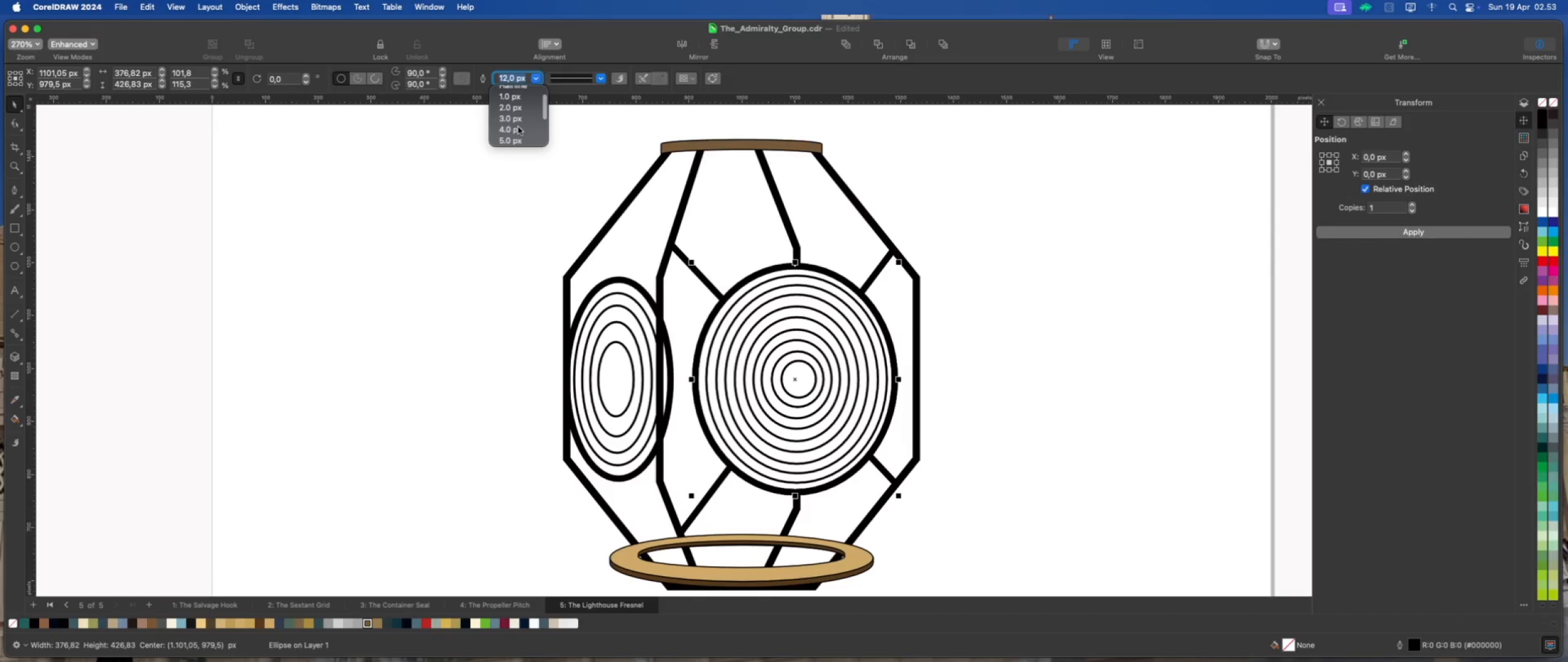 
left_click([518, 127])
 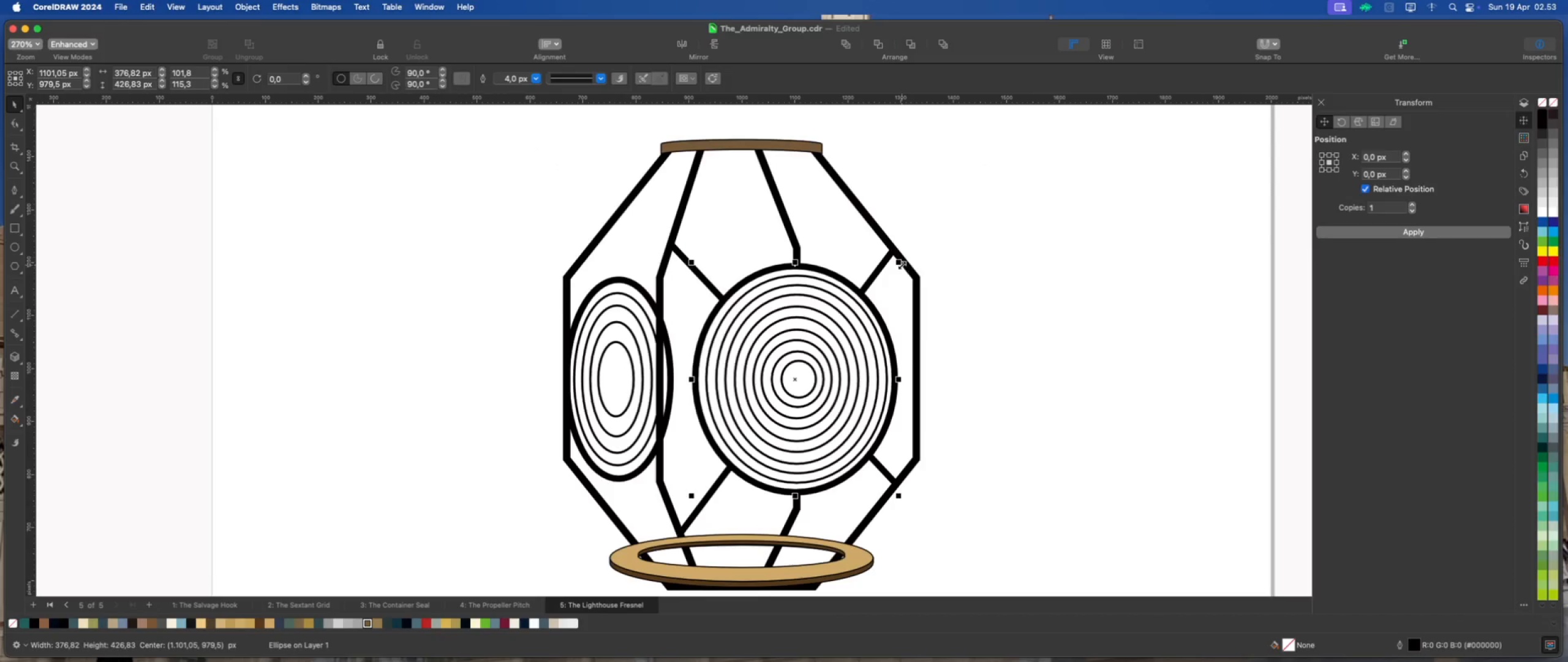 
left_click_drag(start_coordinate=[902, 262], to_coordinate=[914, 249])
 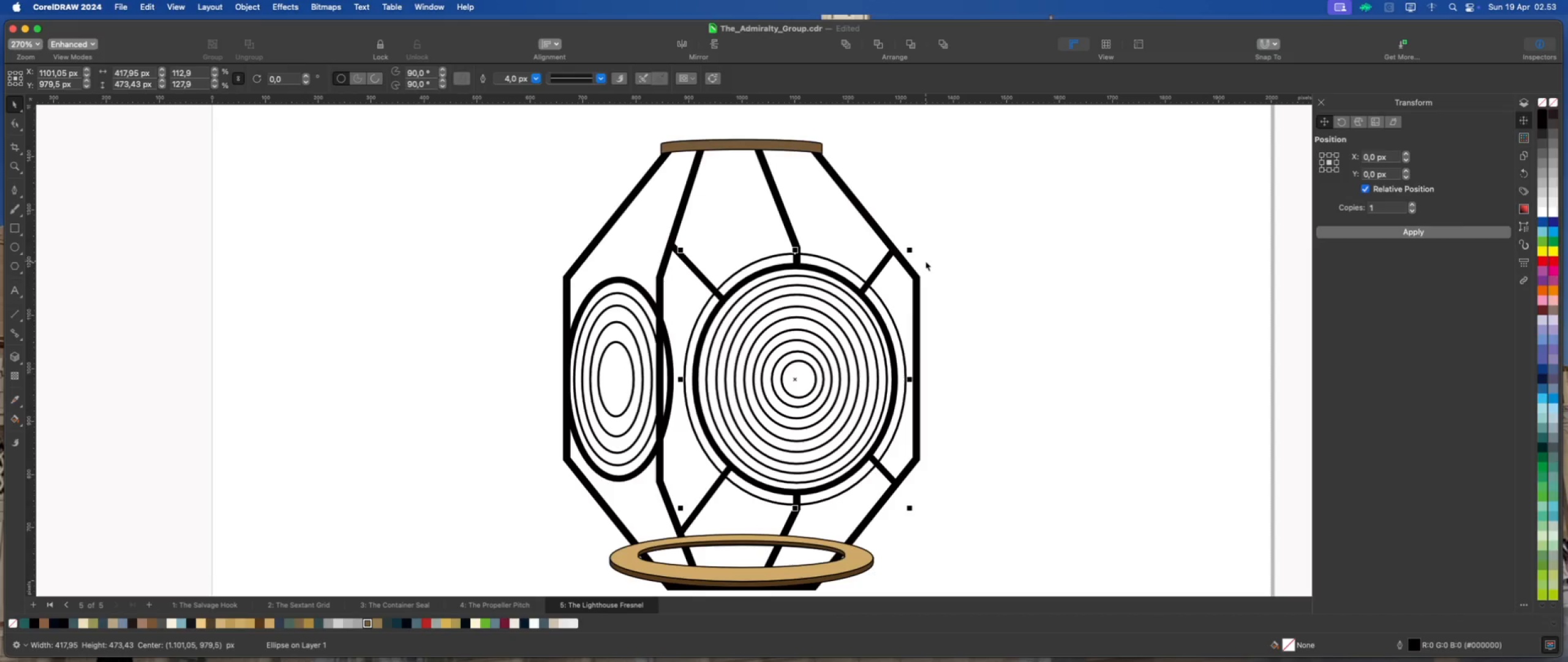 
hold_key(key=ShiftLeft, duration=6.93)
 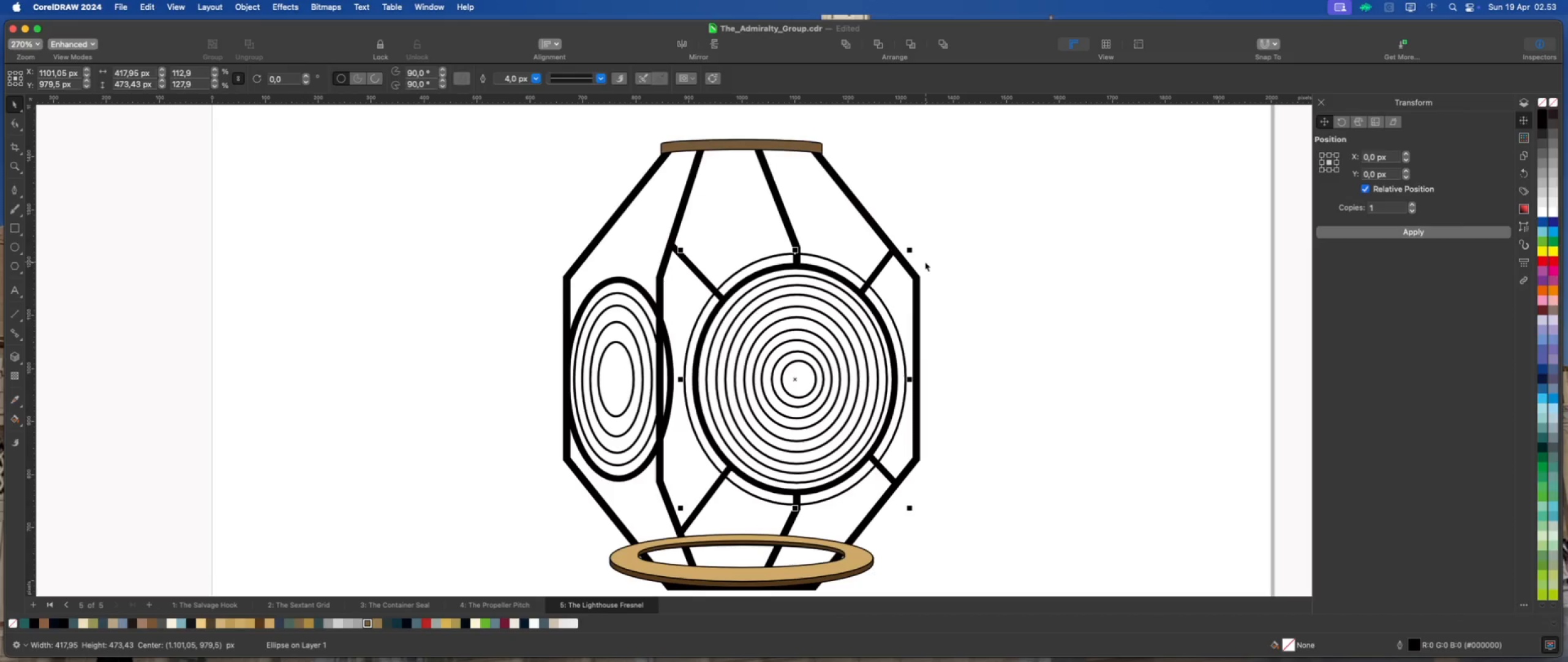 
wait(5.15)
 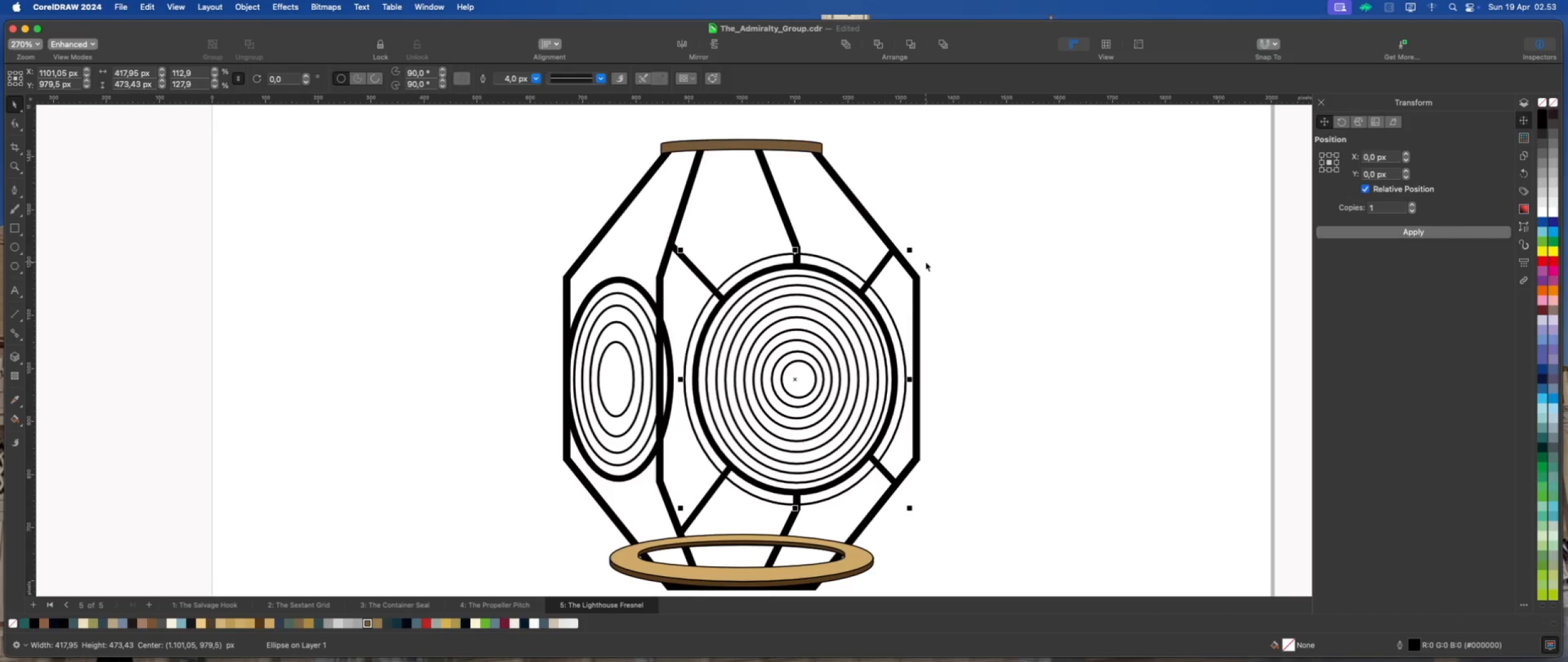 
left_click([1339, 230])
 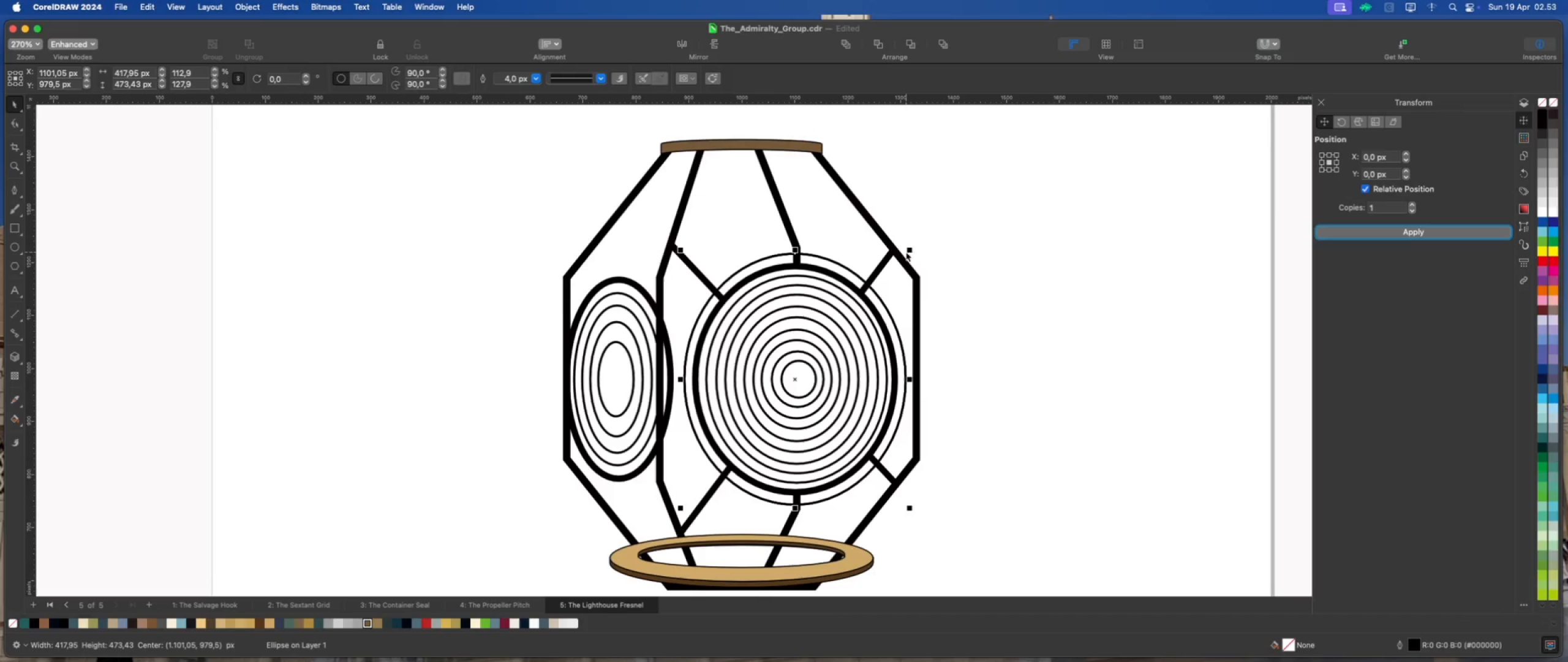 
left_click_drag(start_coordinate=[911, 247], to_coordinate=[931, 229])
 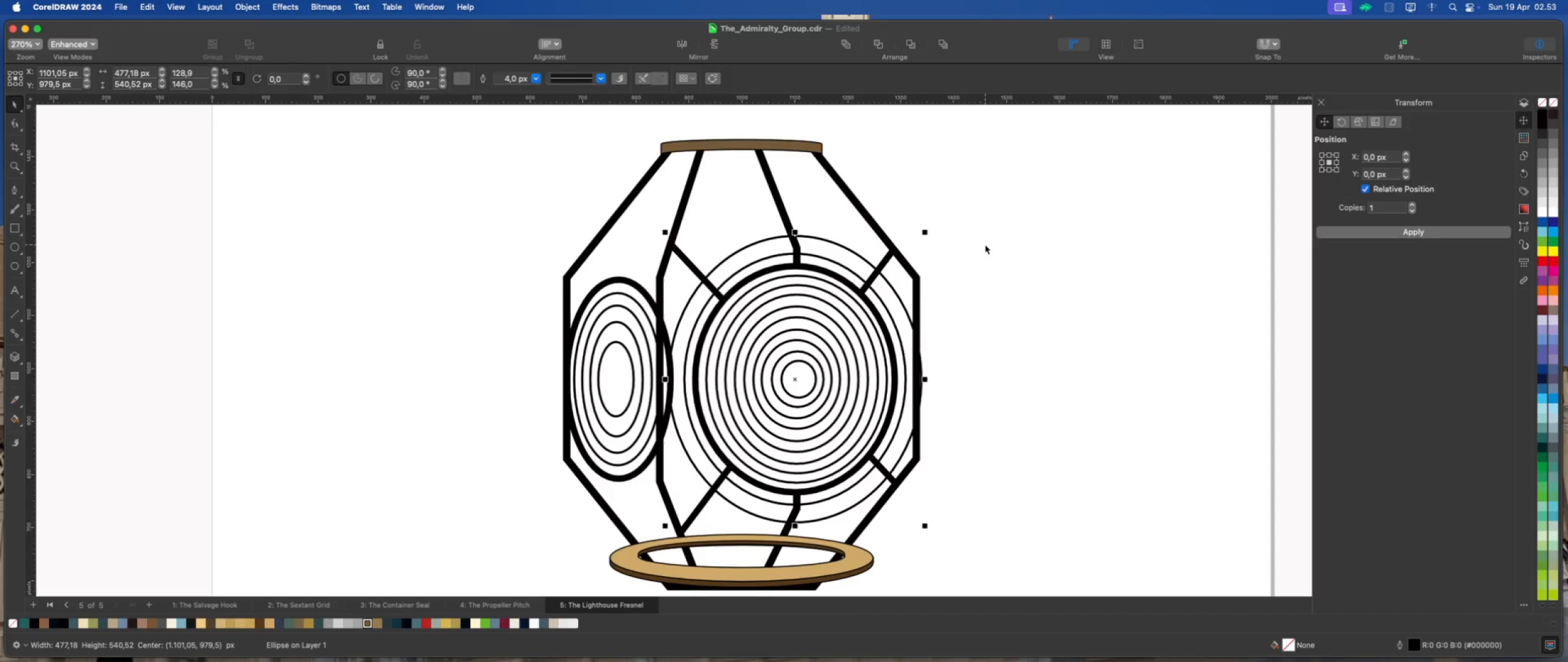 
hold_key(key=ShiftLeft, duration=4.45)
 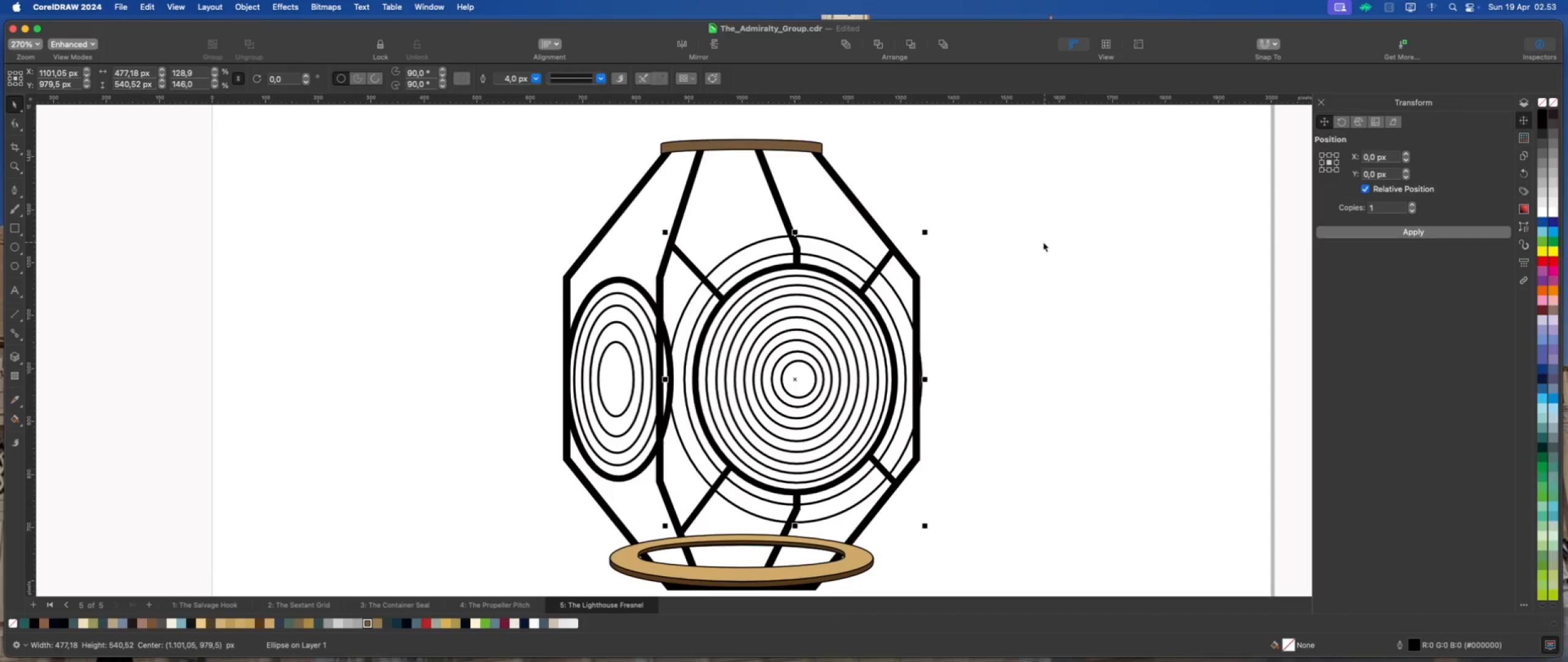 
scroll: coordinate [895, 218], scroll_direction: down, amount: 2.0
 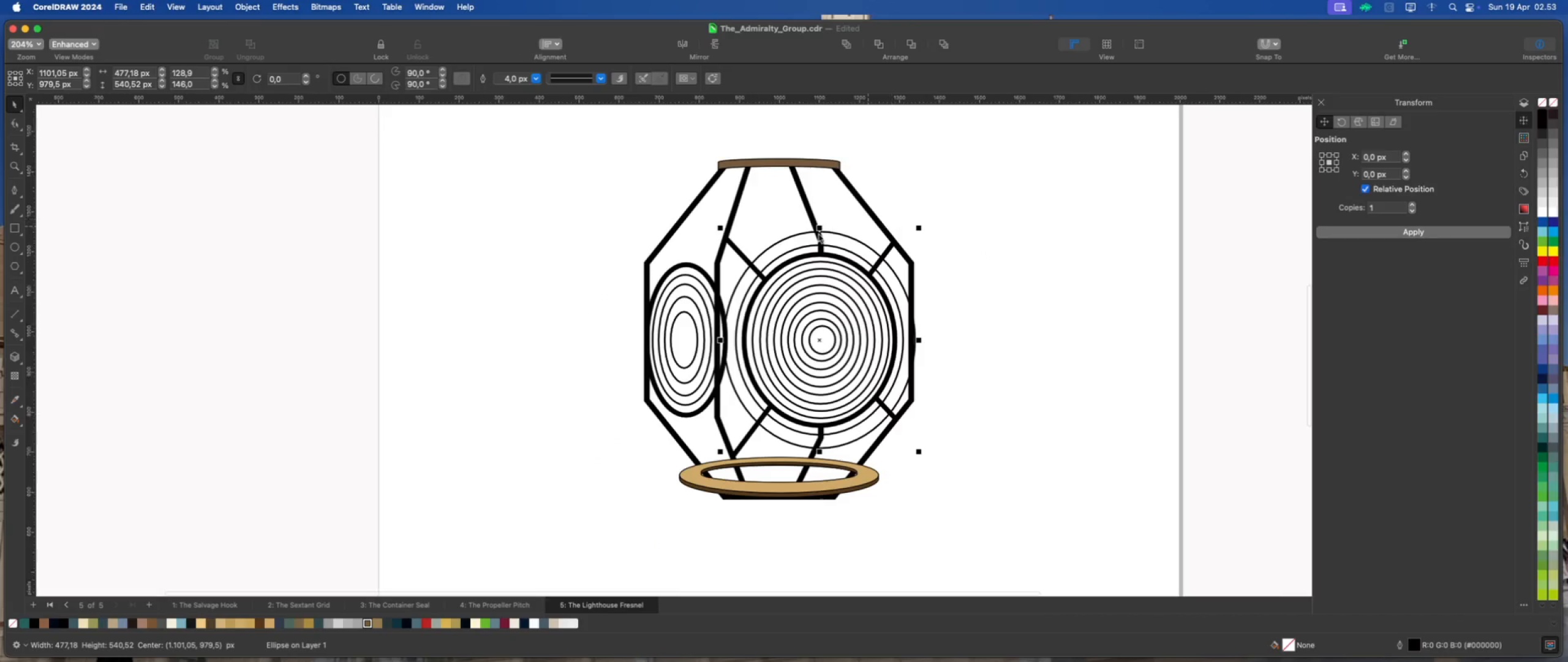 
scroll: coordinate [800, 237], scroll_direction: up, amount: 3.0
 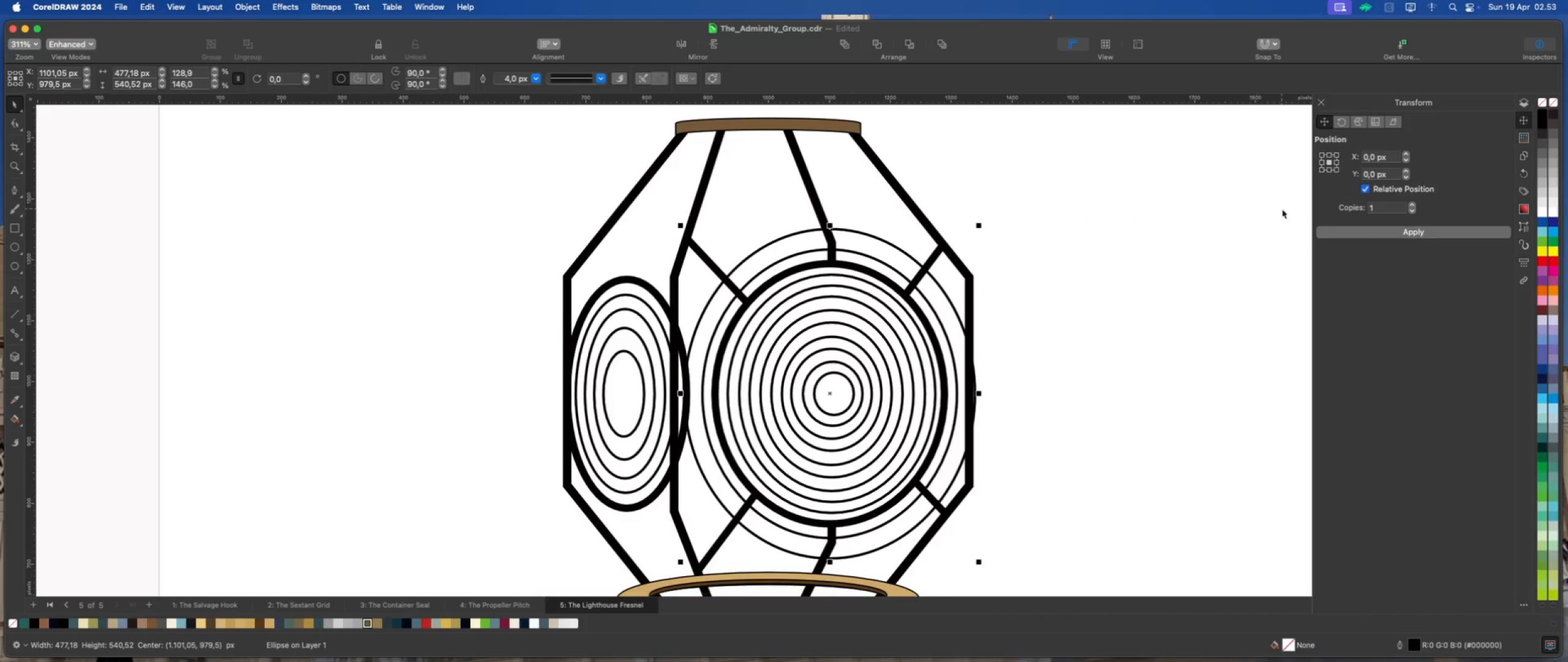 
left_click([1334, 234])
 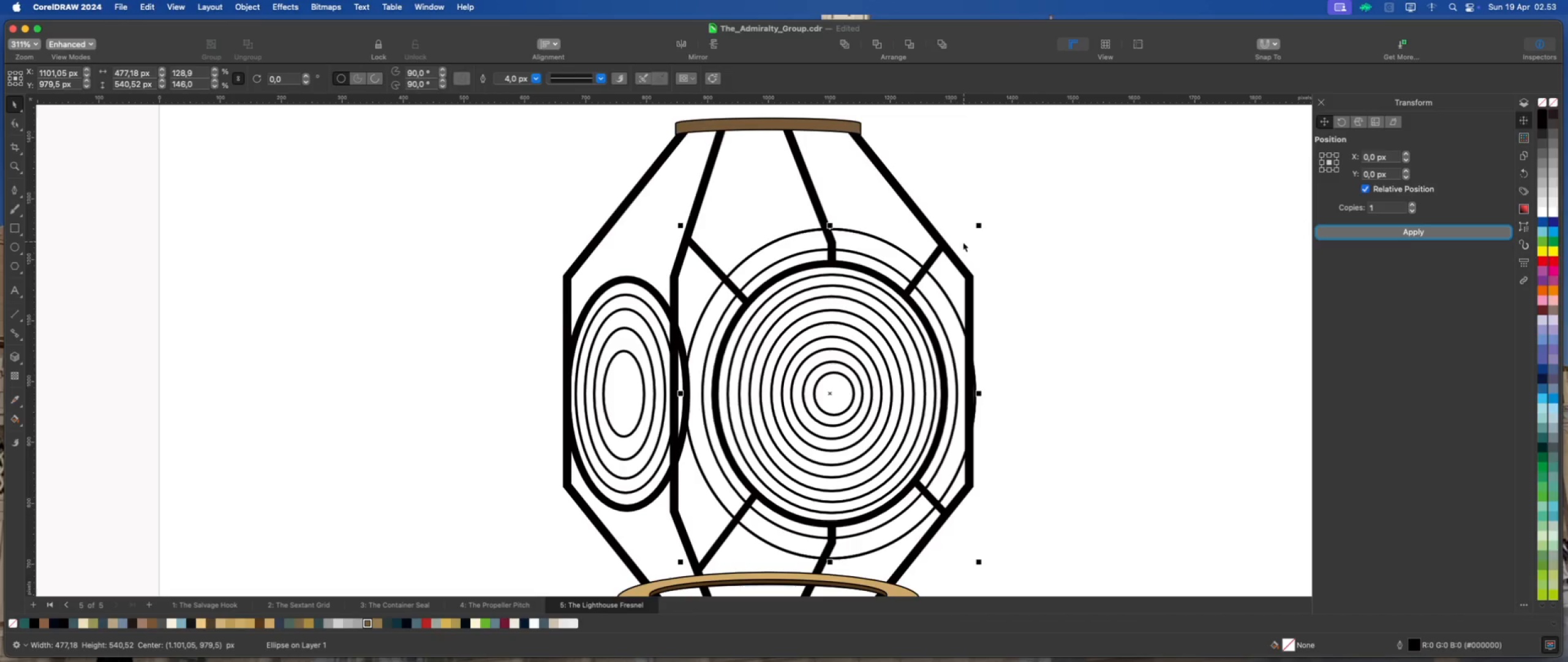 
left_click_drag(start_coordinate=[982, 225], to_coordinate=[1006, 204])
 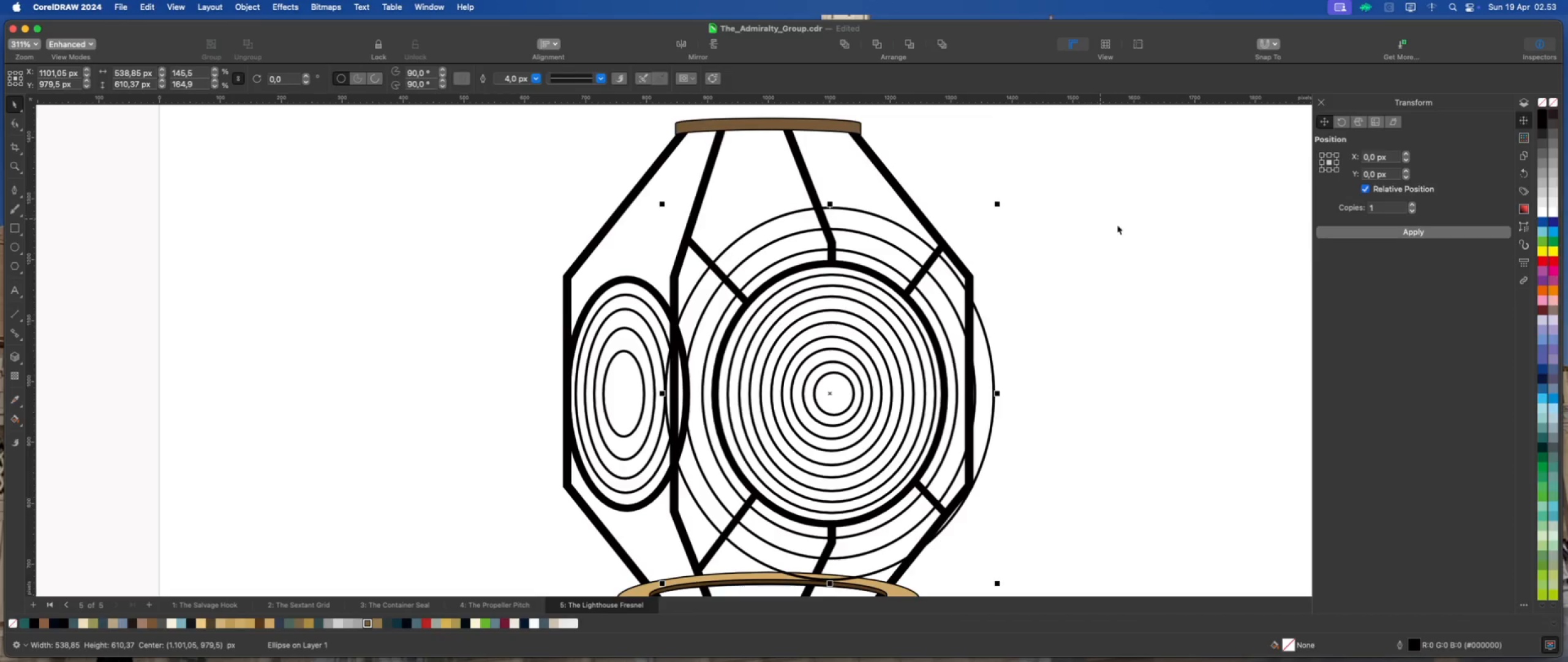 
hold_key(key=ShiftLeft, duration=10.71)
 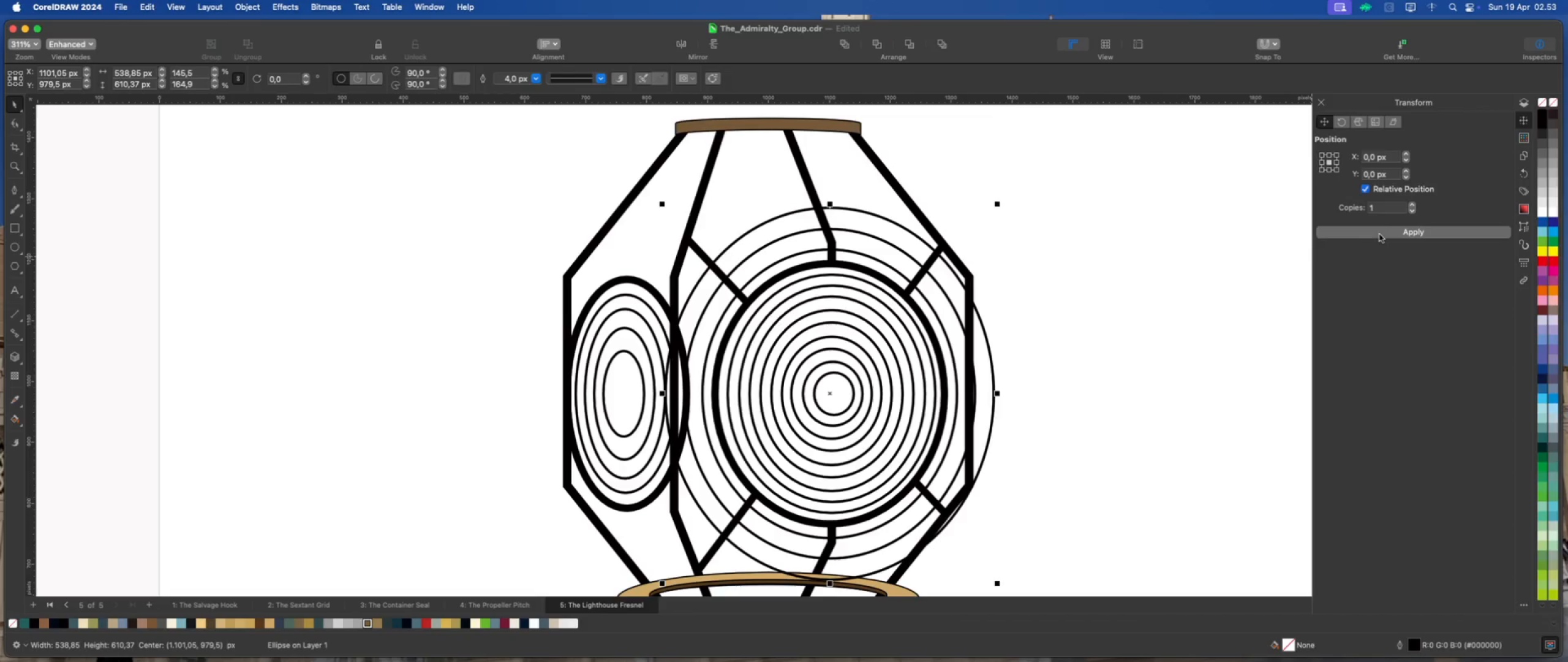 
left_click([1381, 232])
 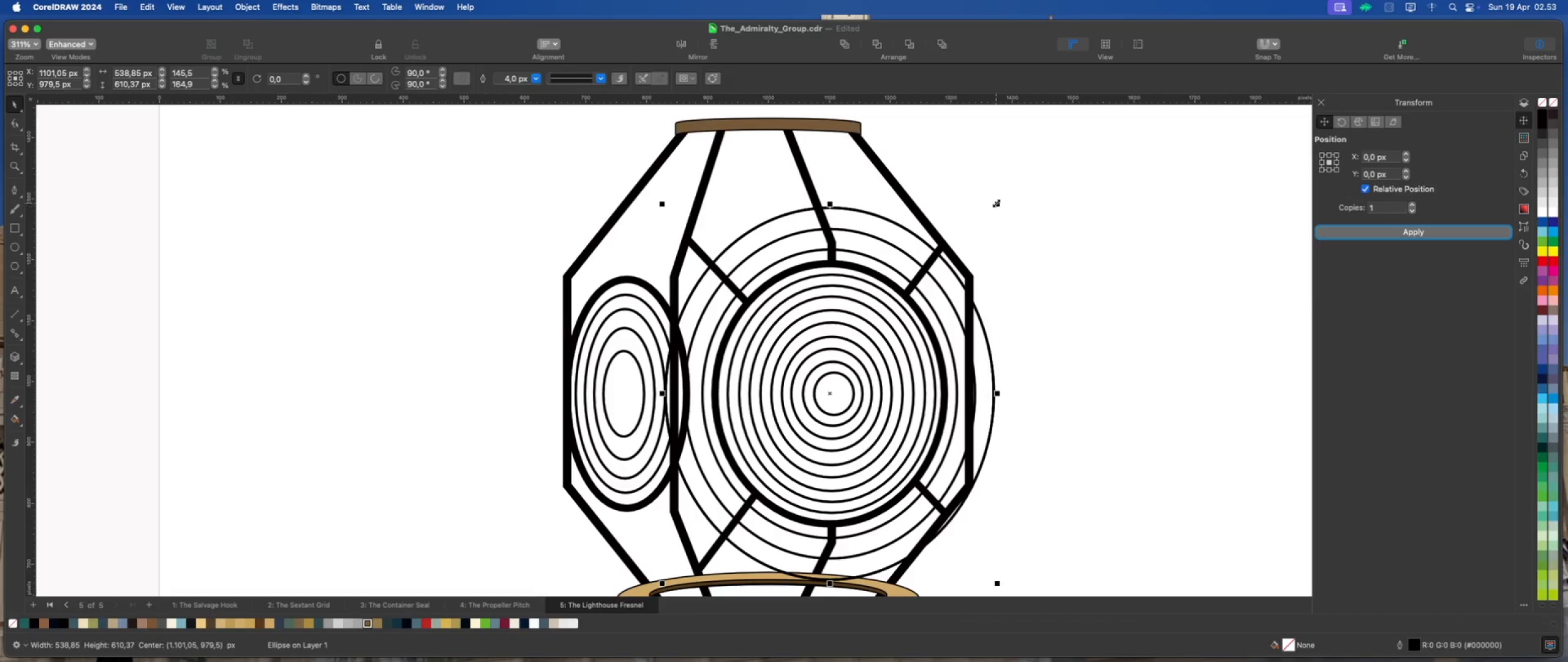 
left_click_drag(start_coordinate=[998, 203], to_coordinate=[1034, 176])
 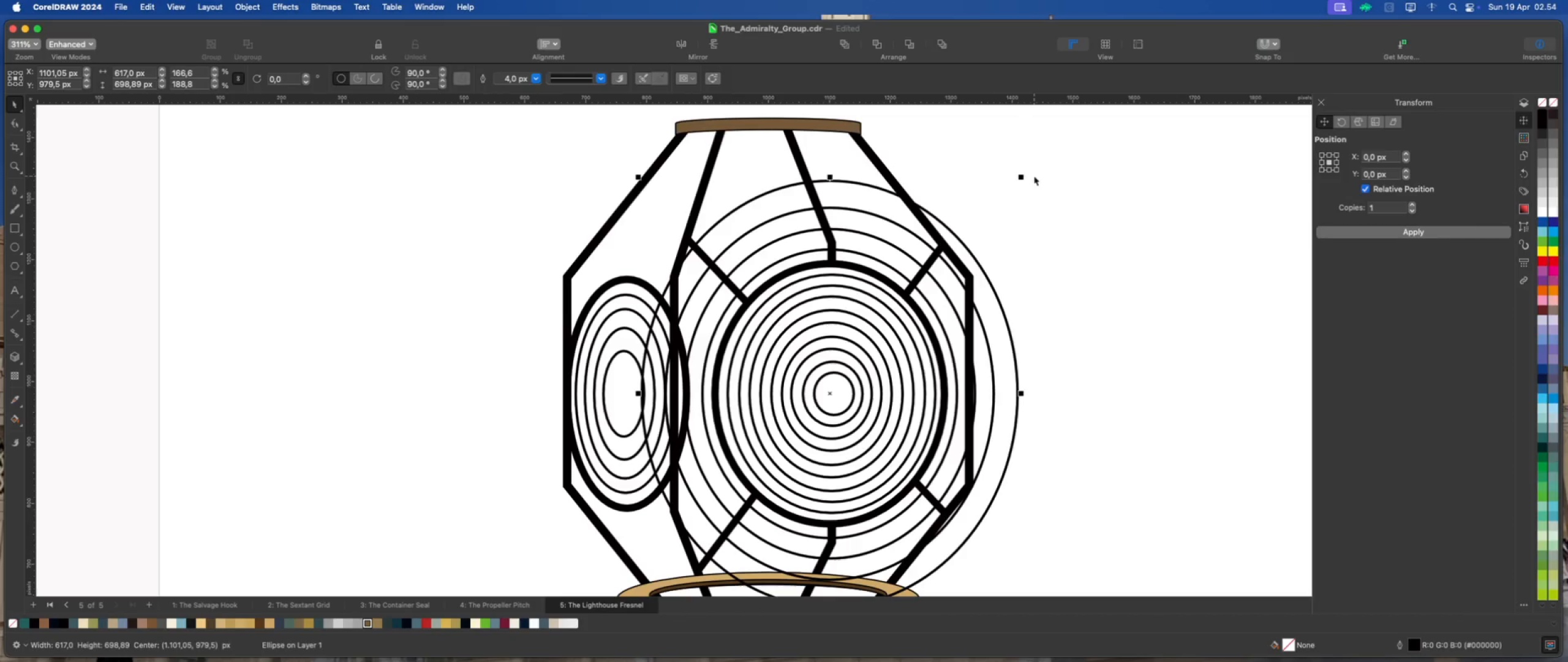 
hold_key(key=ShiftLeft, duration=8.81)
 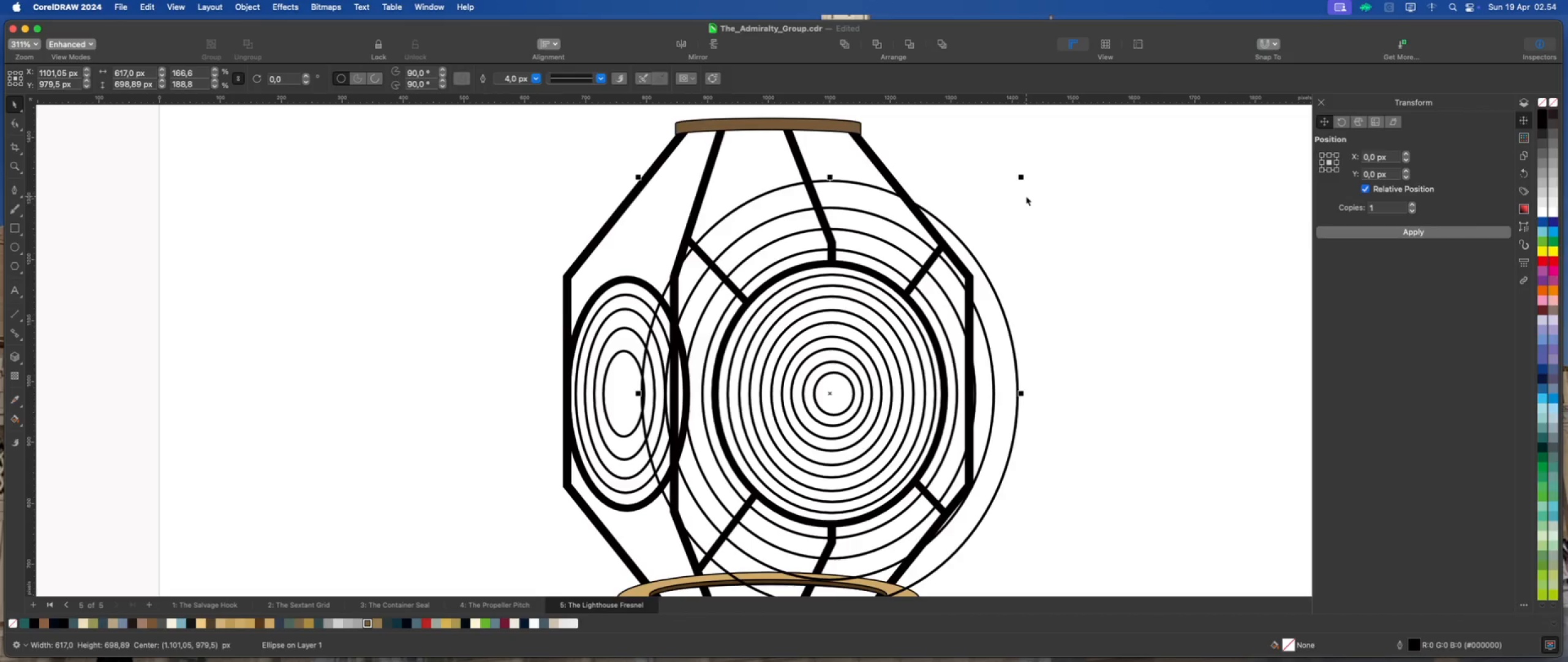 
key(ArrowLeft)
 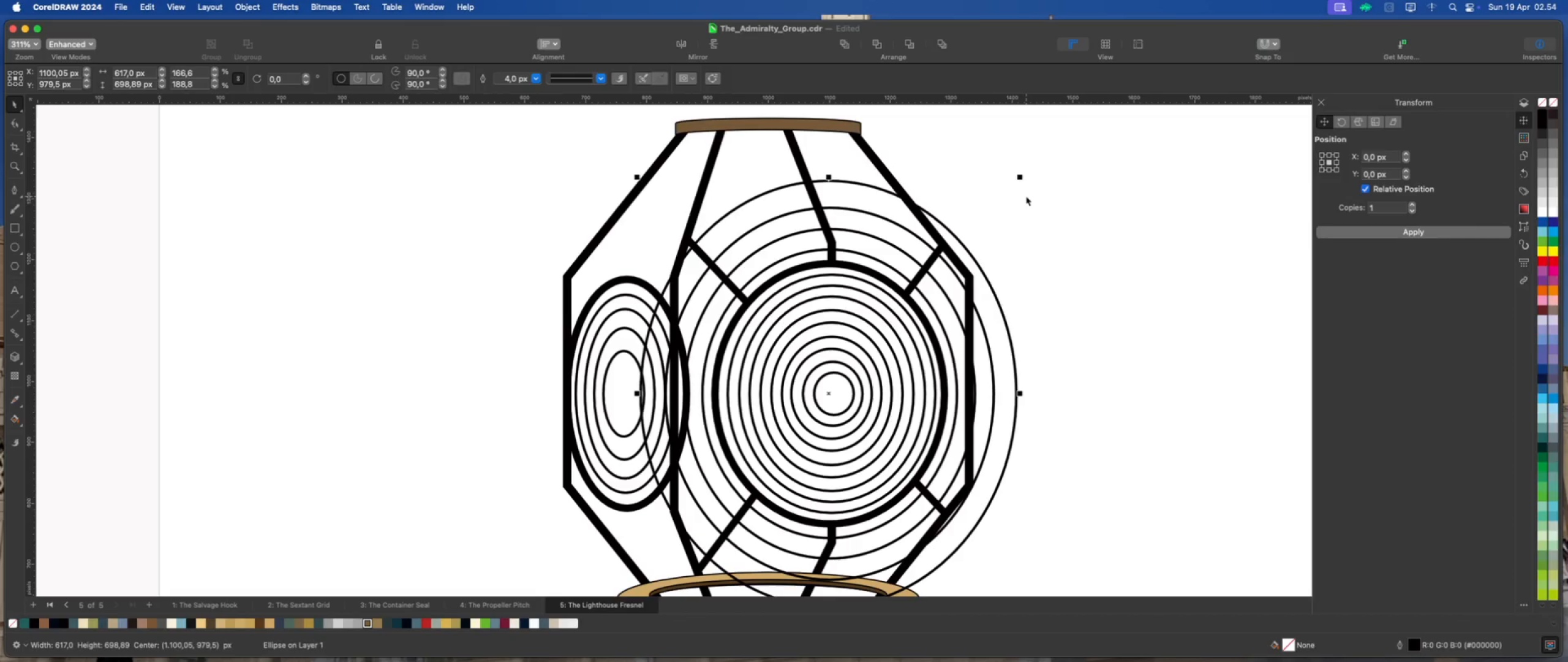 
key(ArrowLeft)
 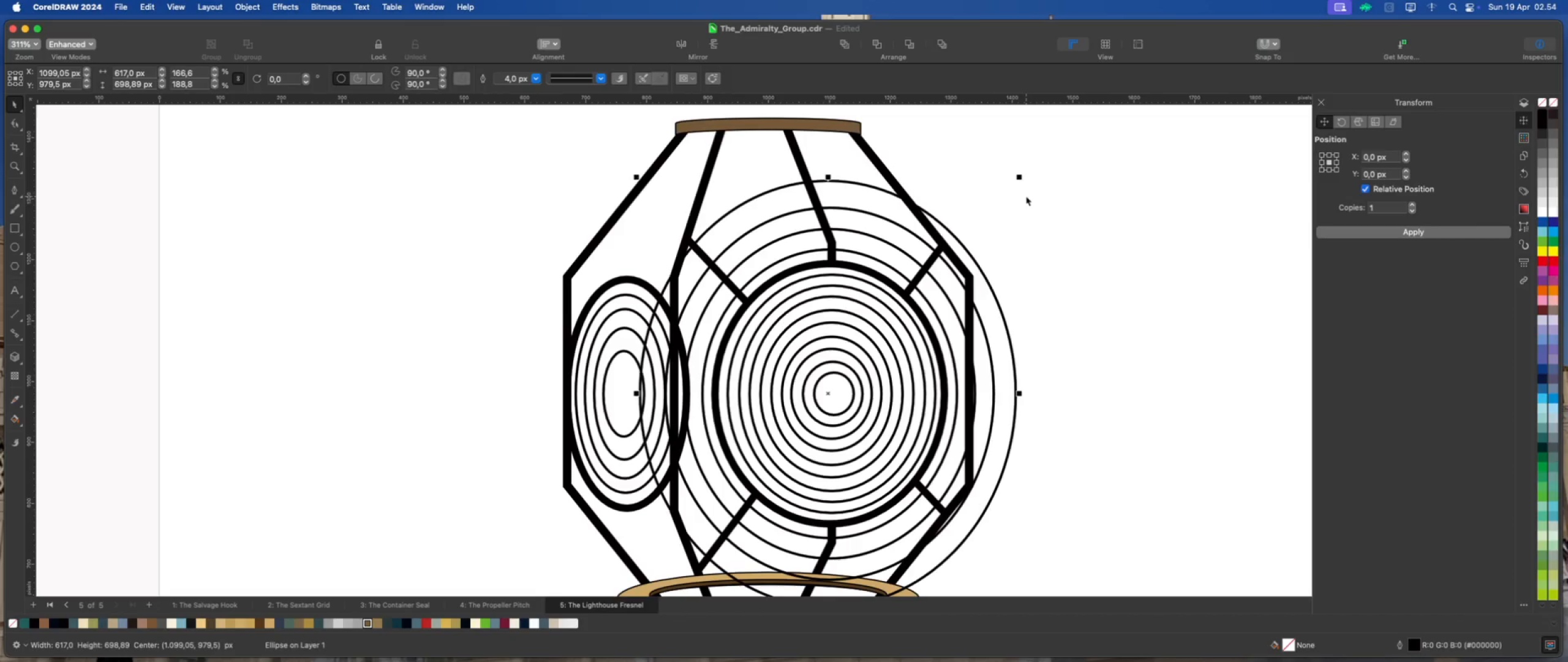 
key(ArrowLeft)
 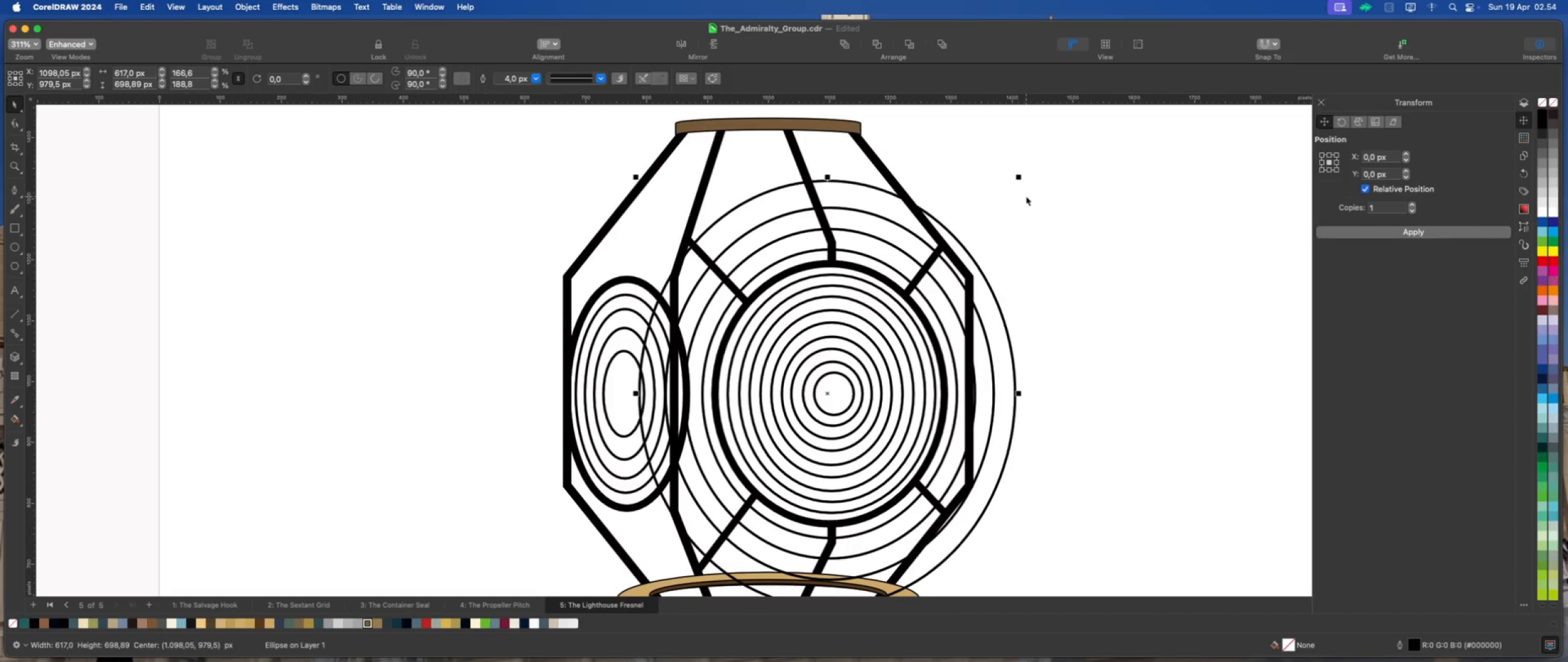 
key(ArrowLeft)
 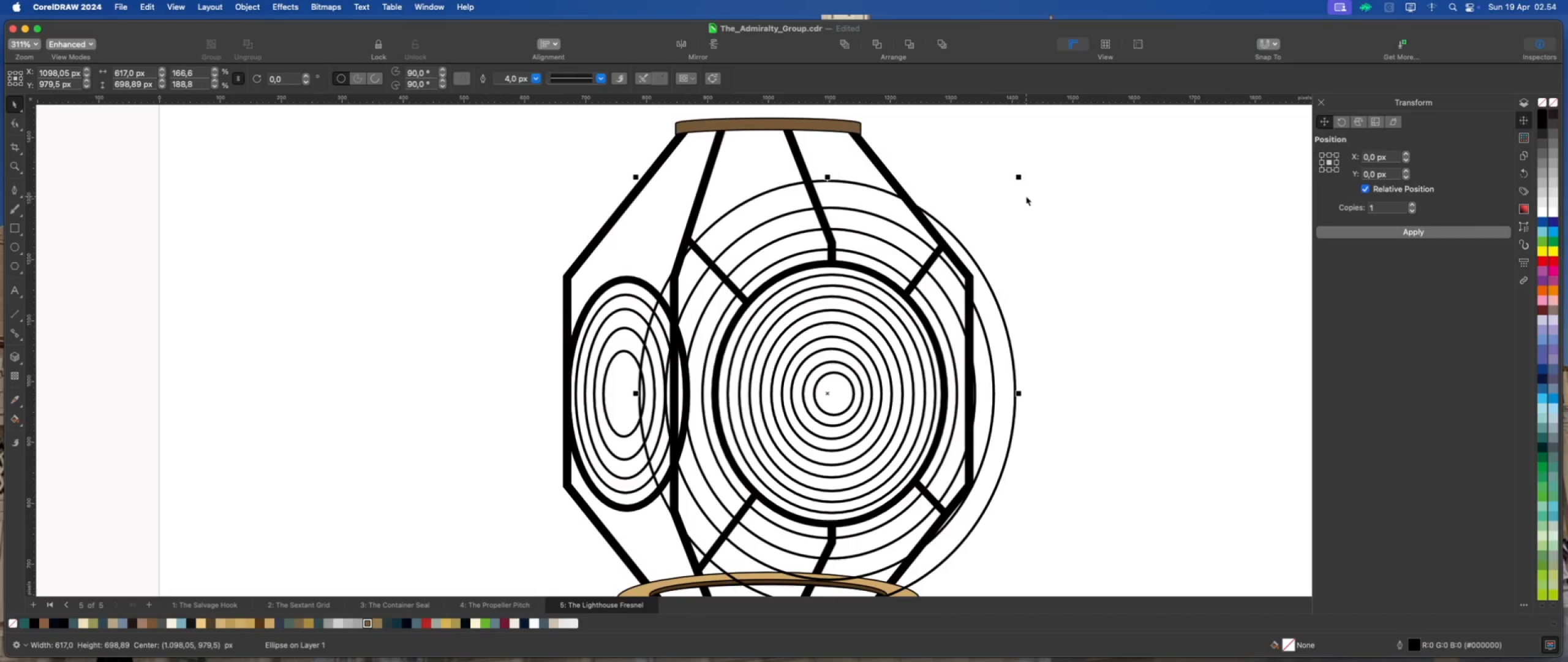 
key(ArrowLeft)
 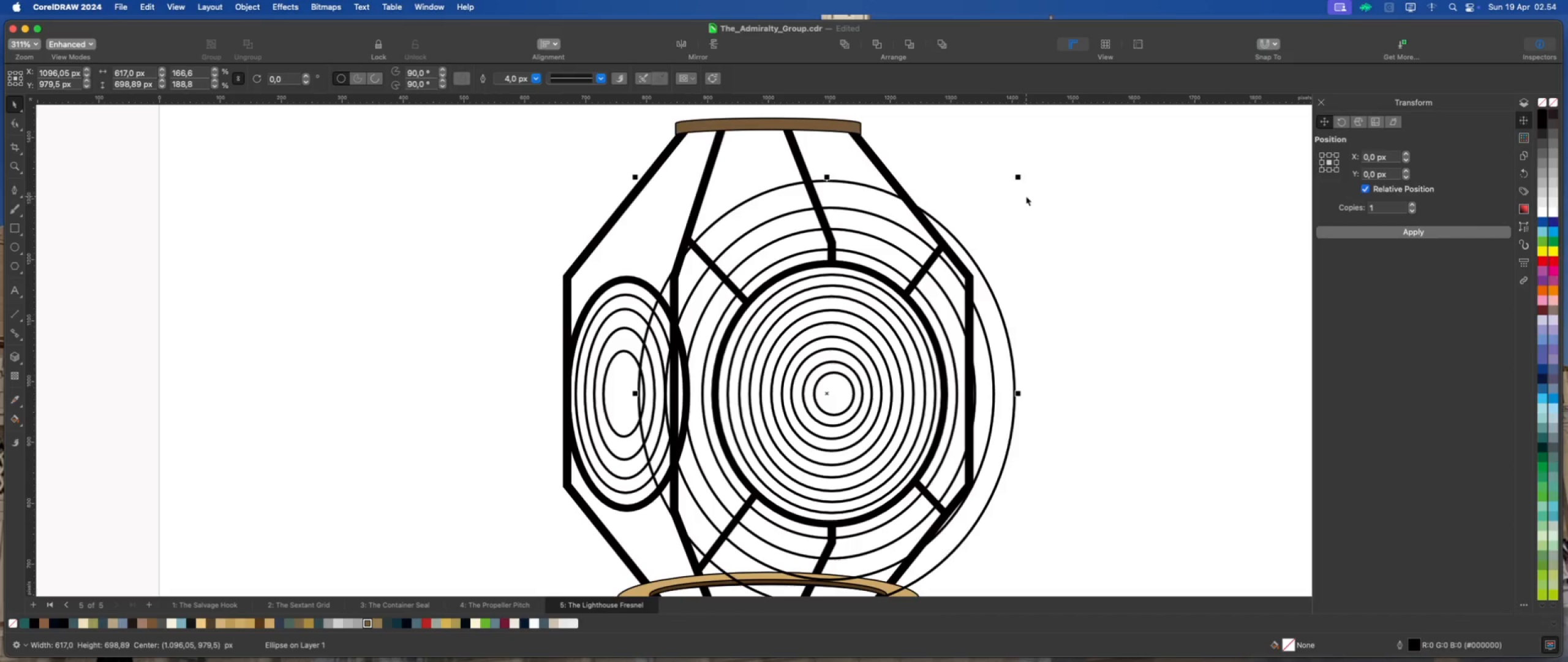 
key(ArrowLeft)
 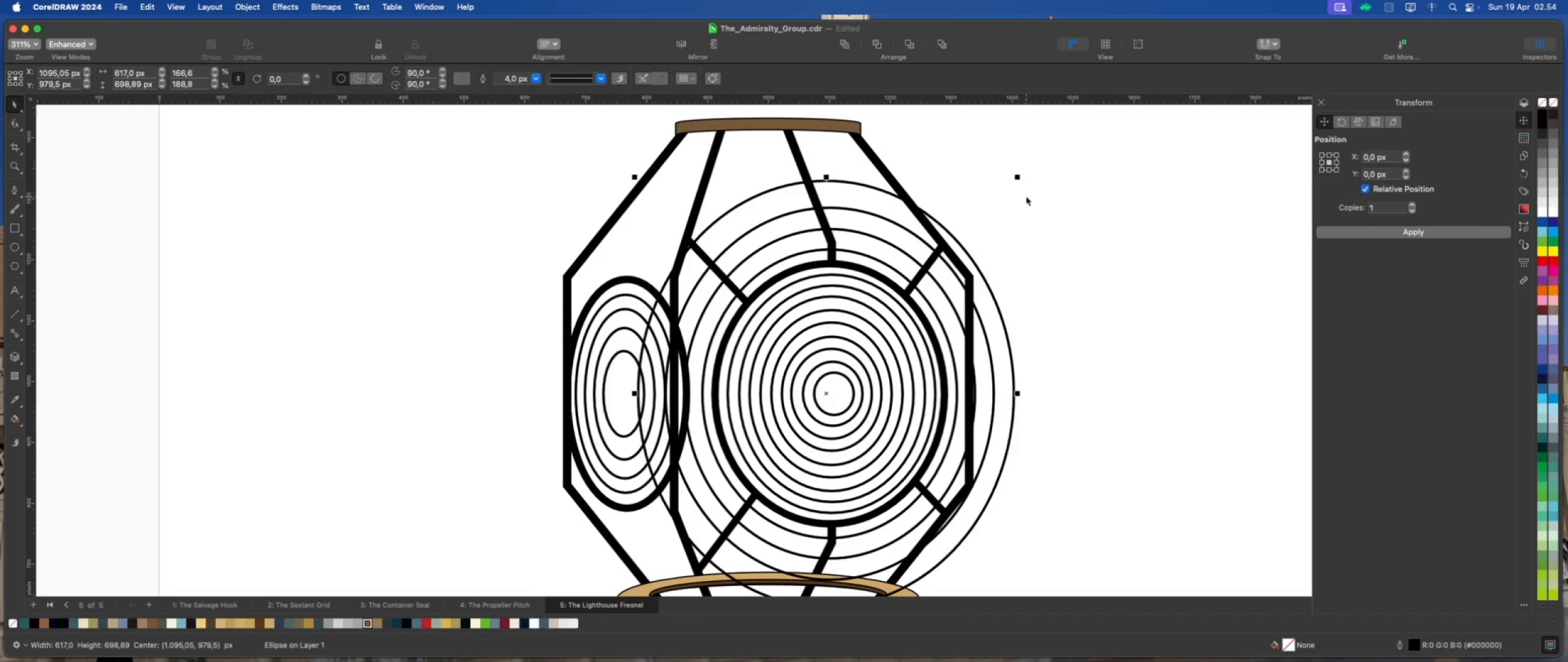 
key(ArrowLeft)
 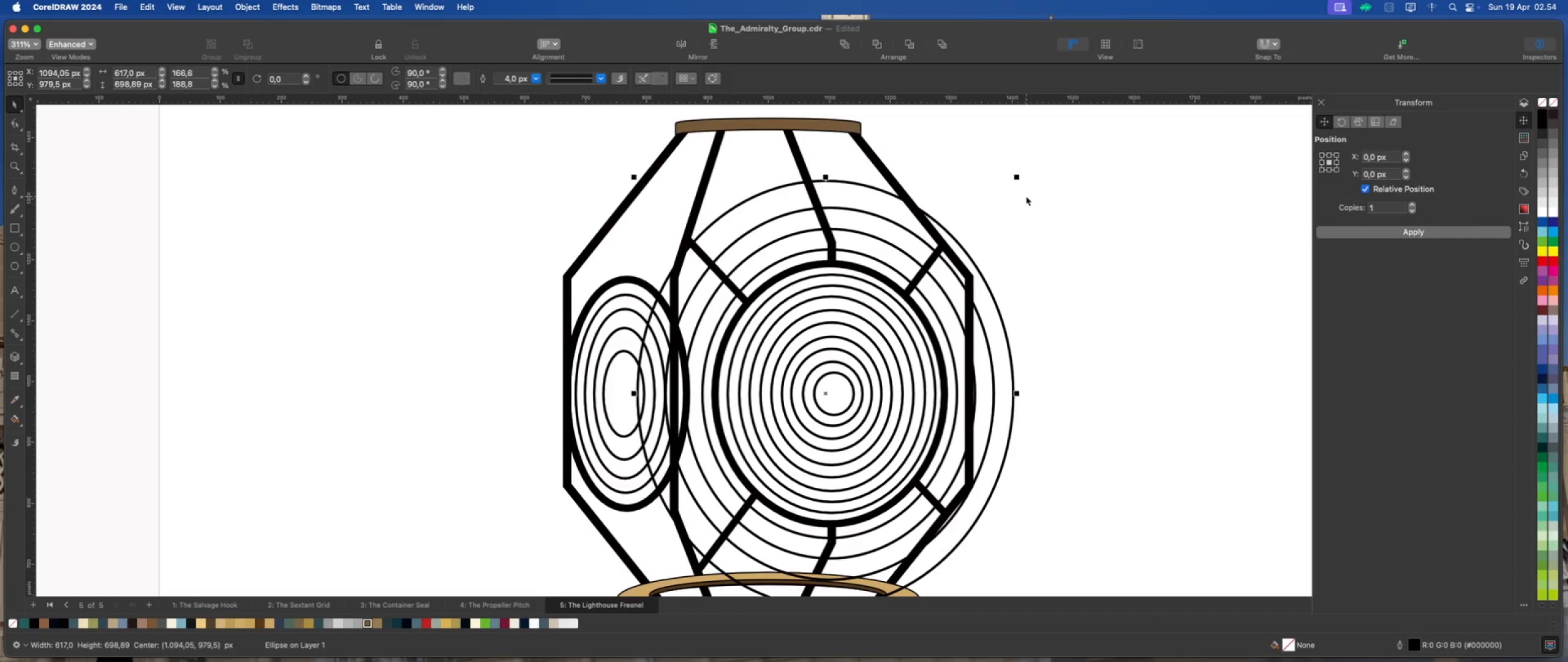 
key(ArrowLeft)
 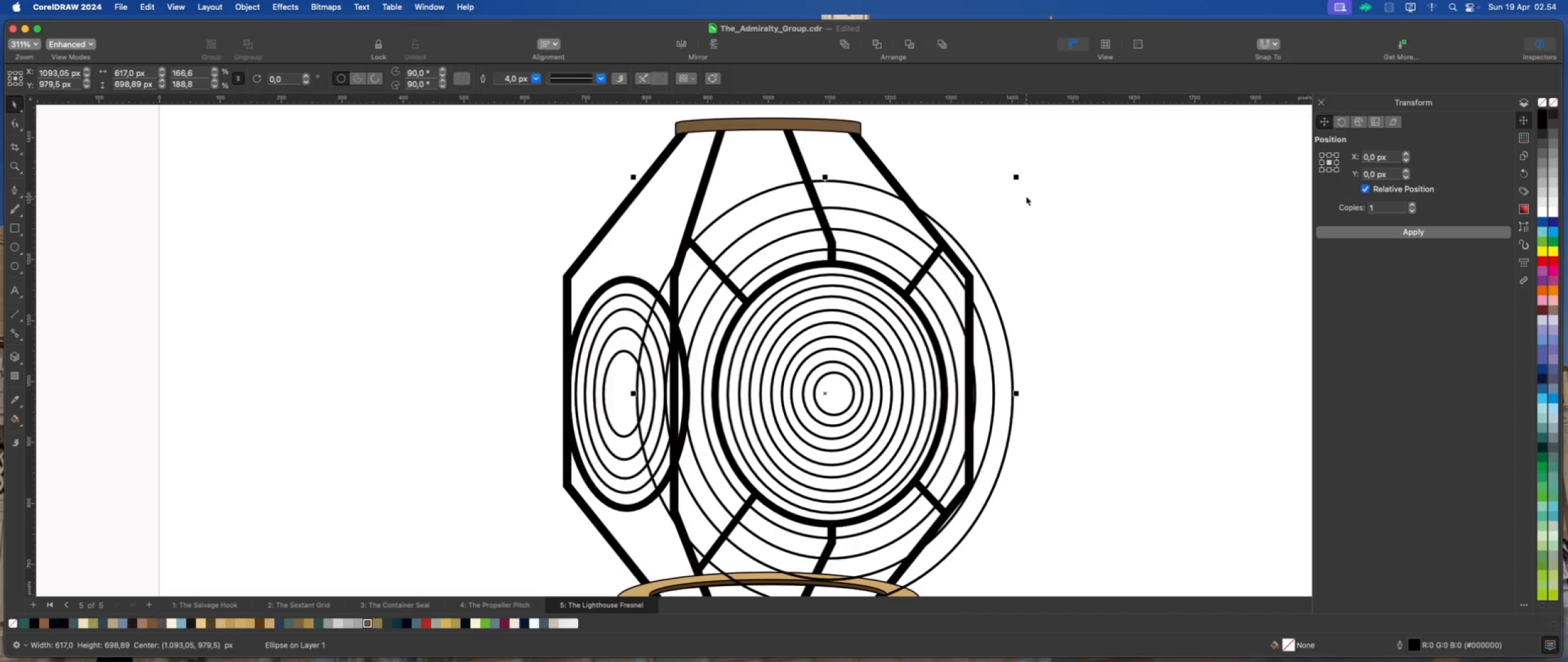 
key(ArrowLeft)
 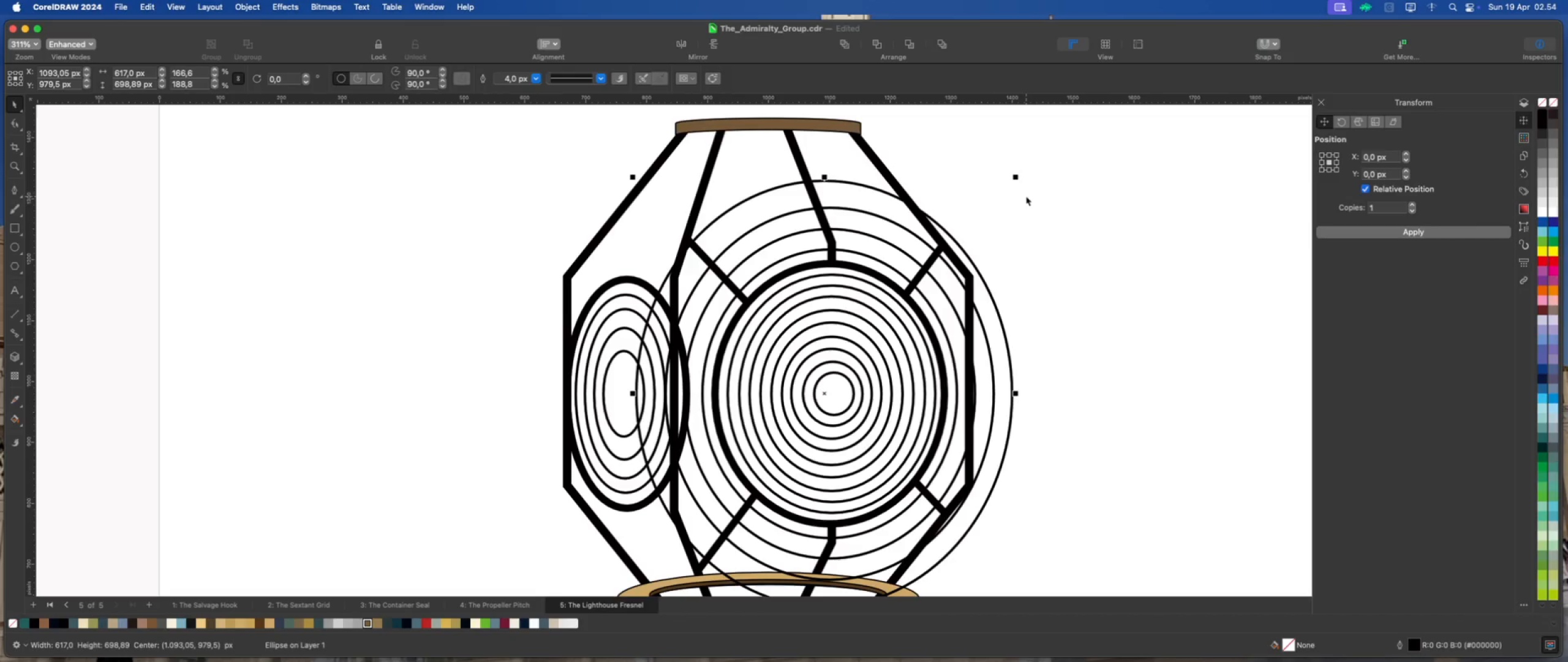 
key(ArrowLeft)
 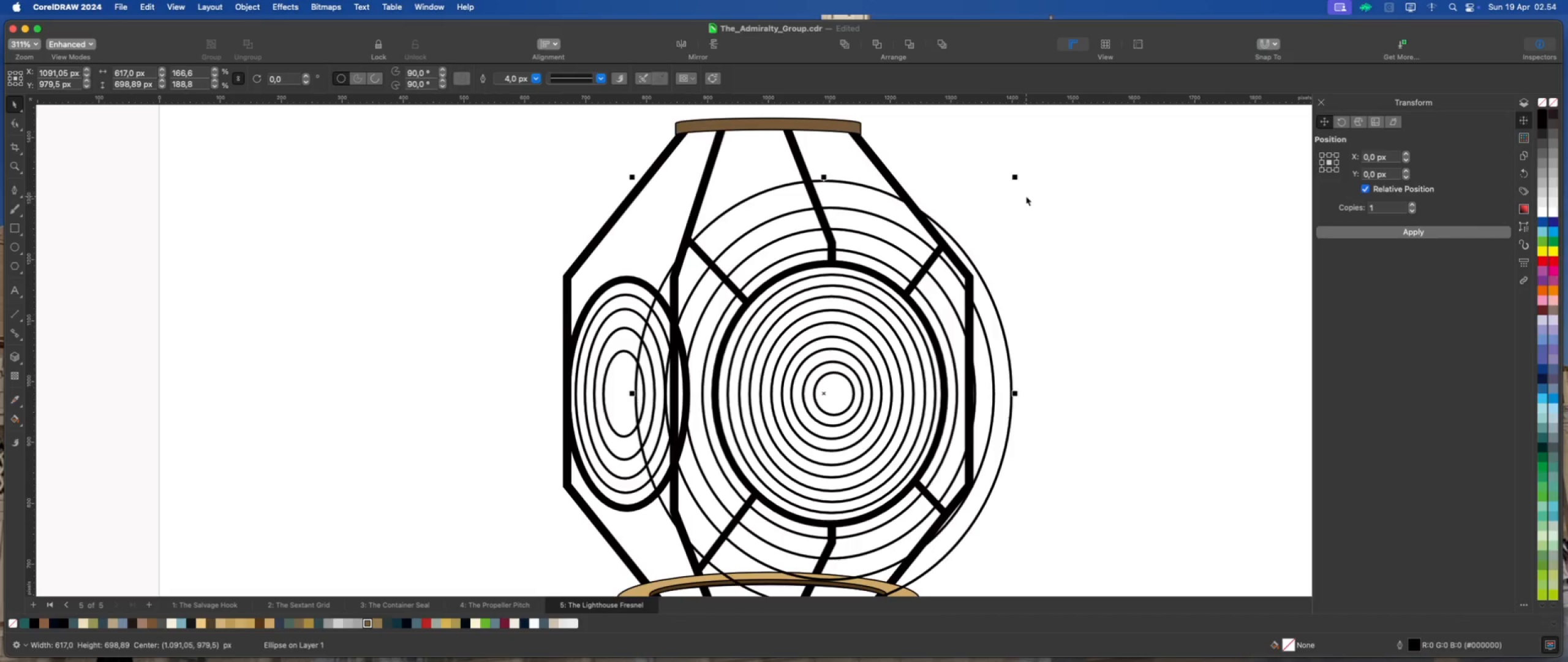 
key(ArrowLeft)
 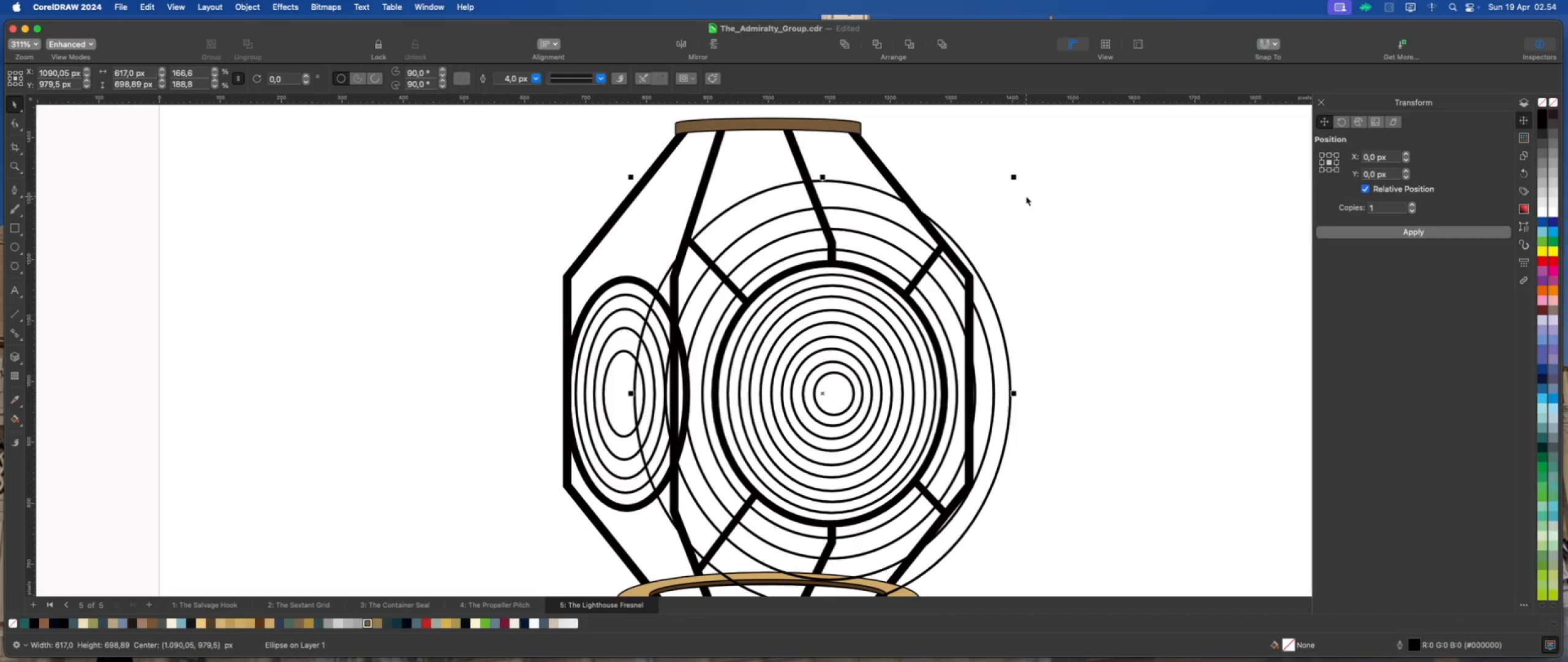 
key(ArrowLeft)
 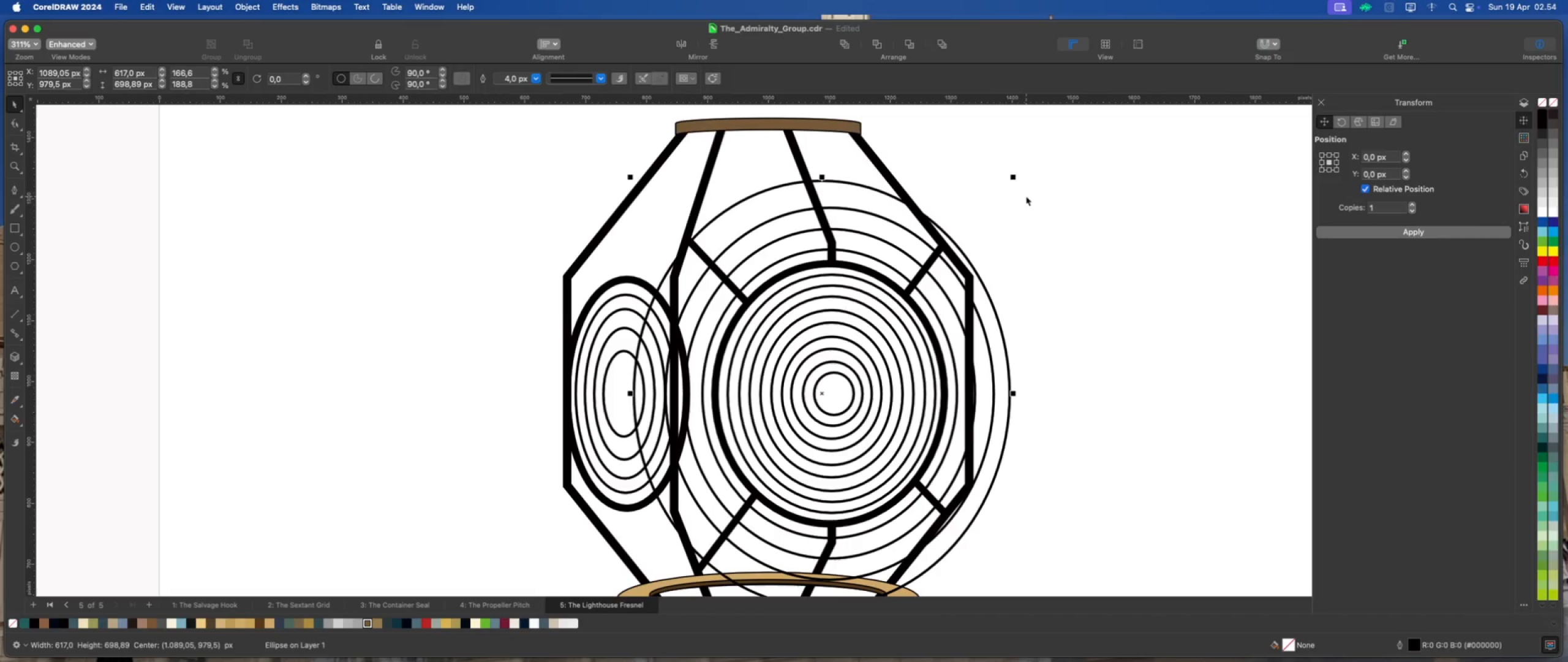 
key(ArrowLeft)
 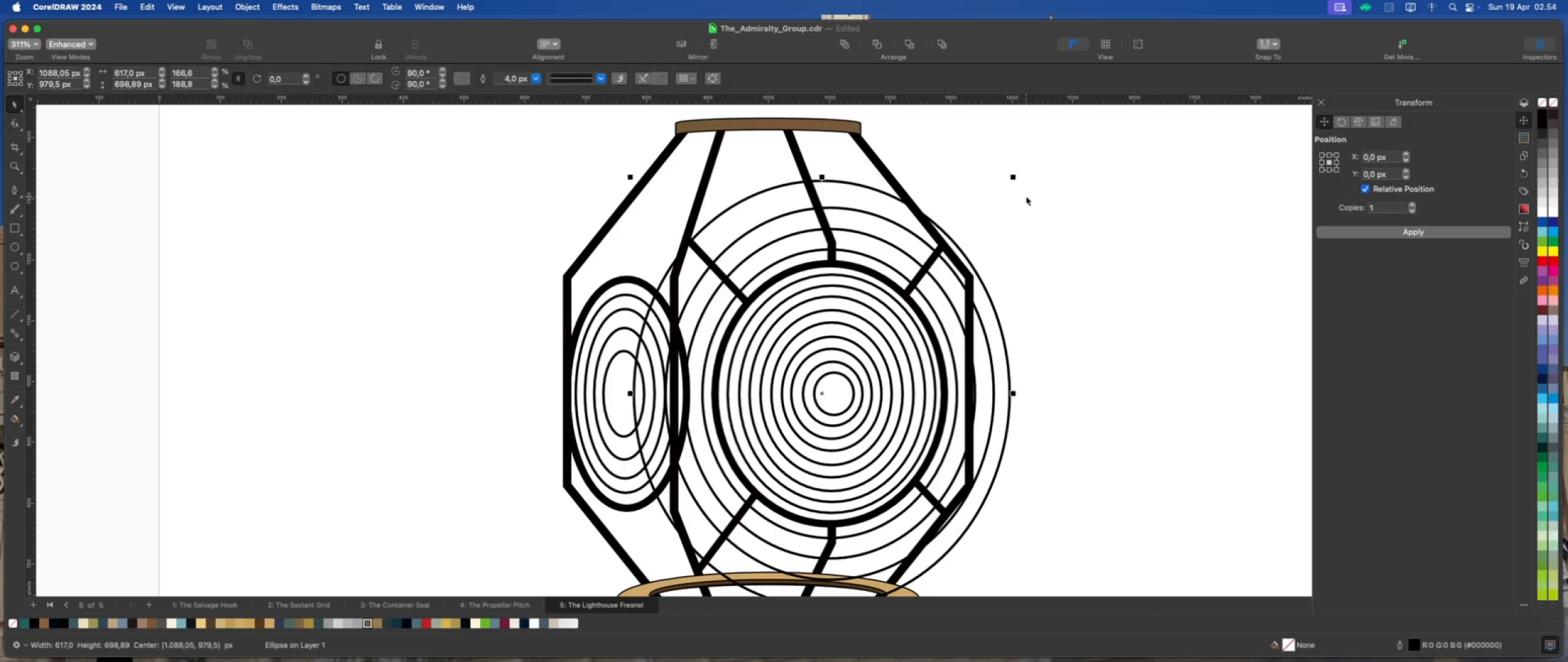 
wait(7.26)
 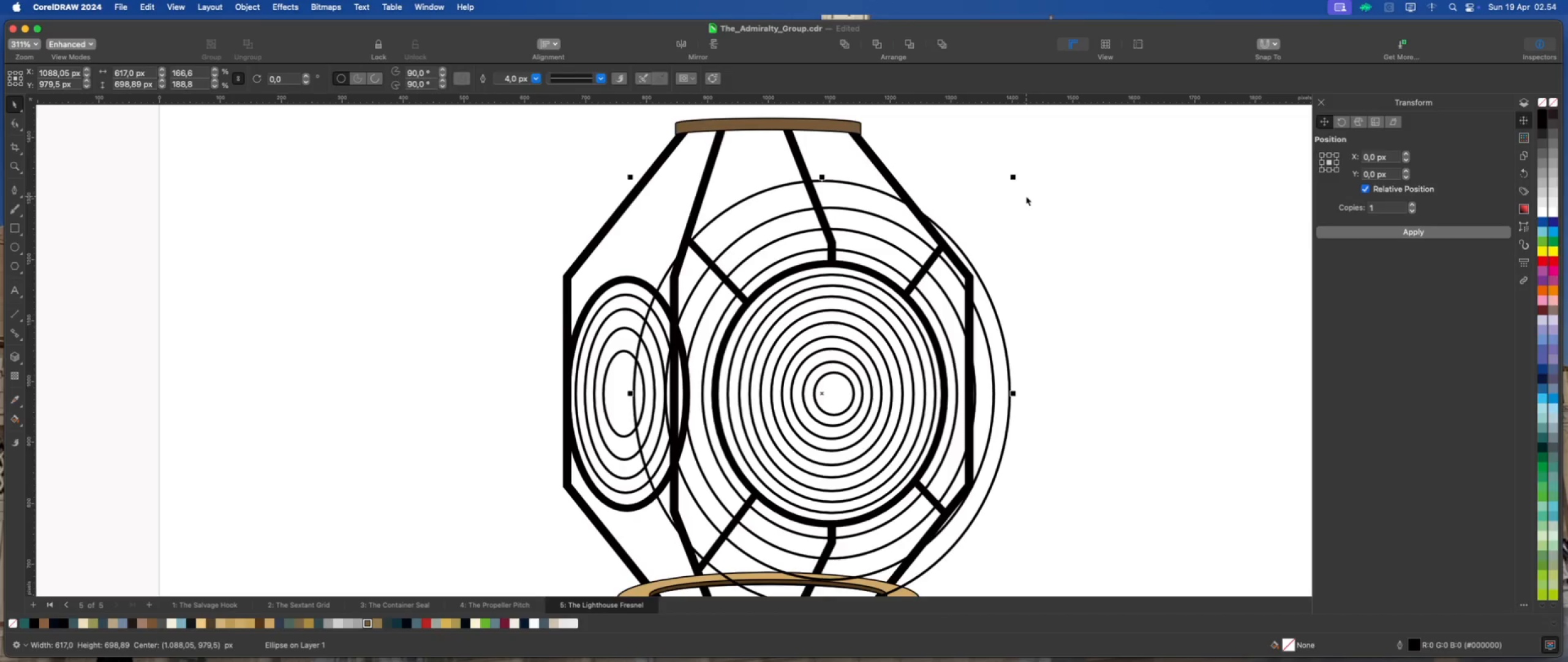 
left_click([1340, 234])
 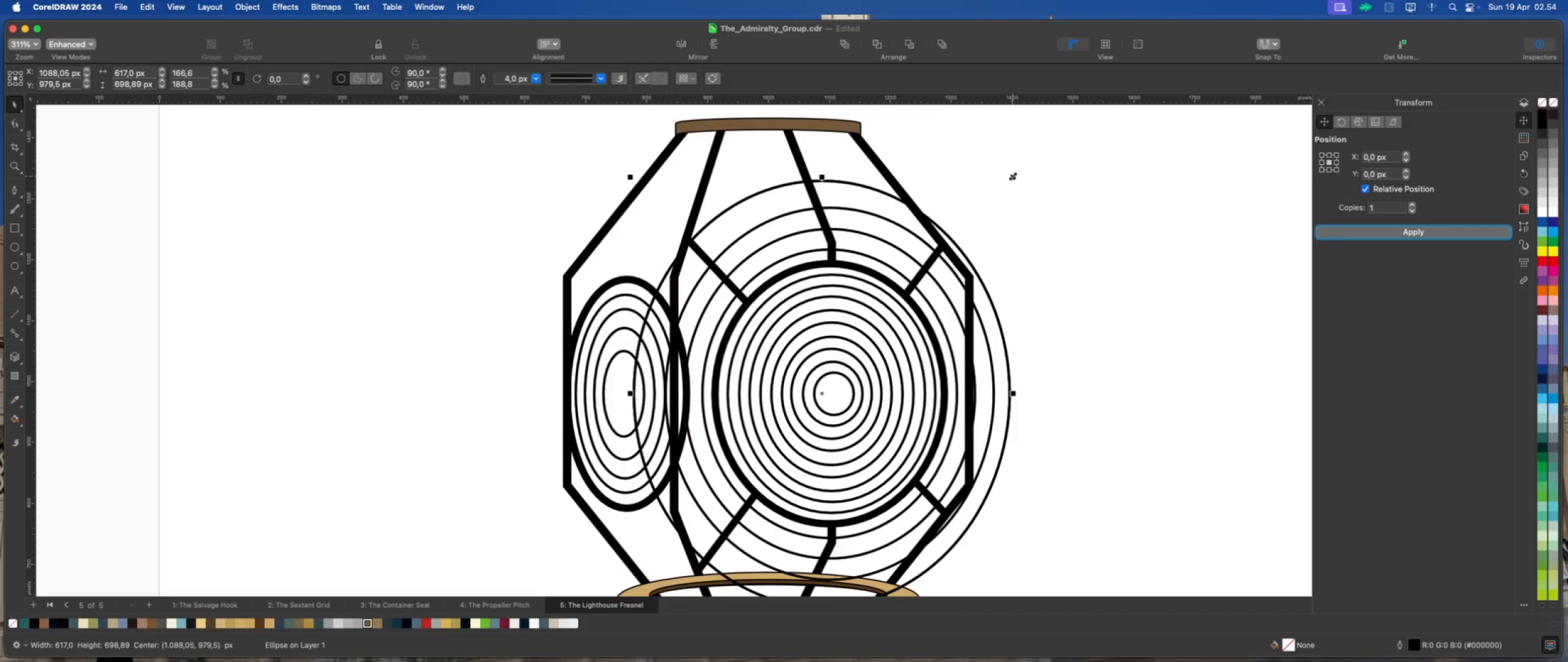 
left_click_drag(start_coordinate=[1014, 176], to_coordinate=[1009, 180])
 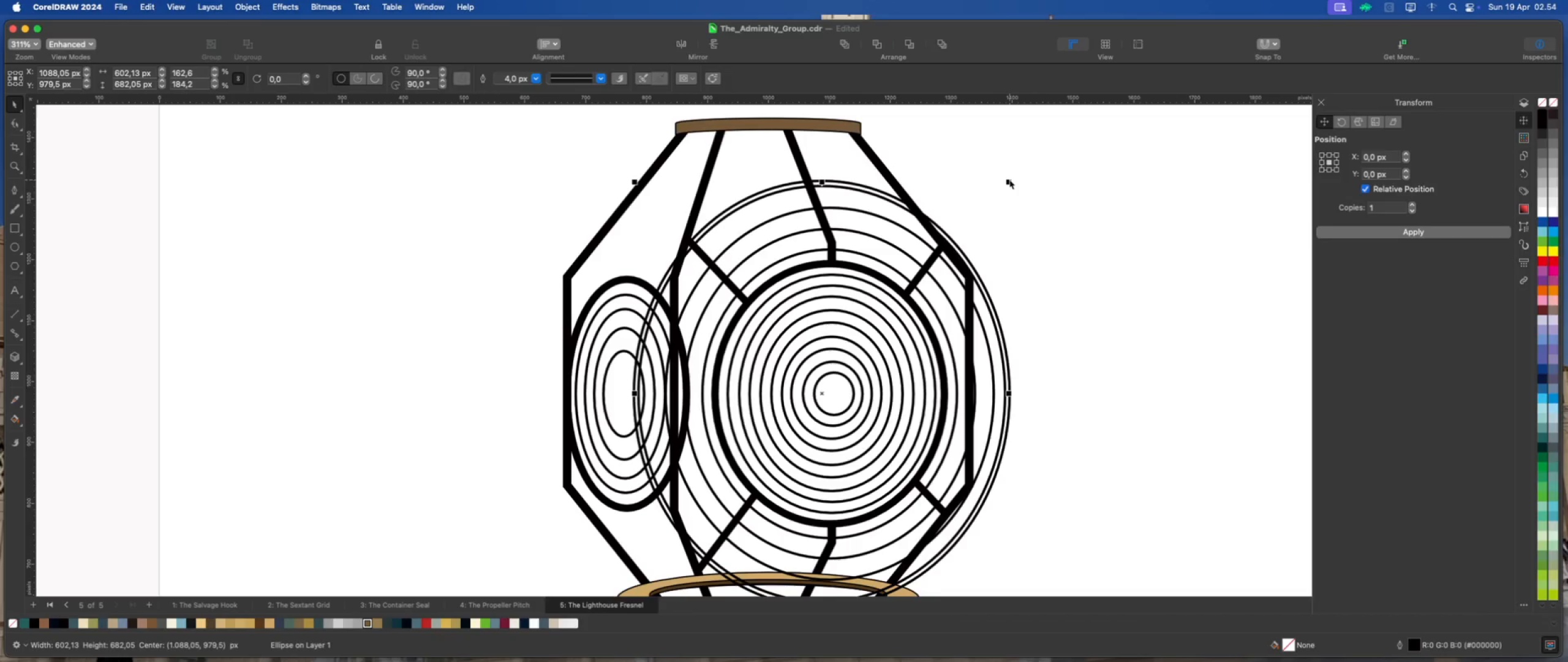 
hold_key(key=ShiftLeft, duration=1.08)
 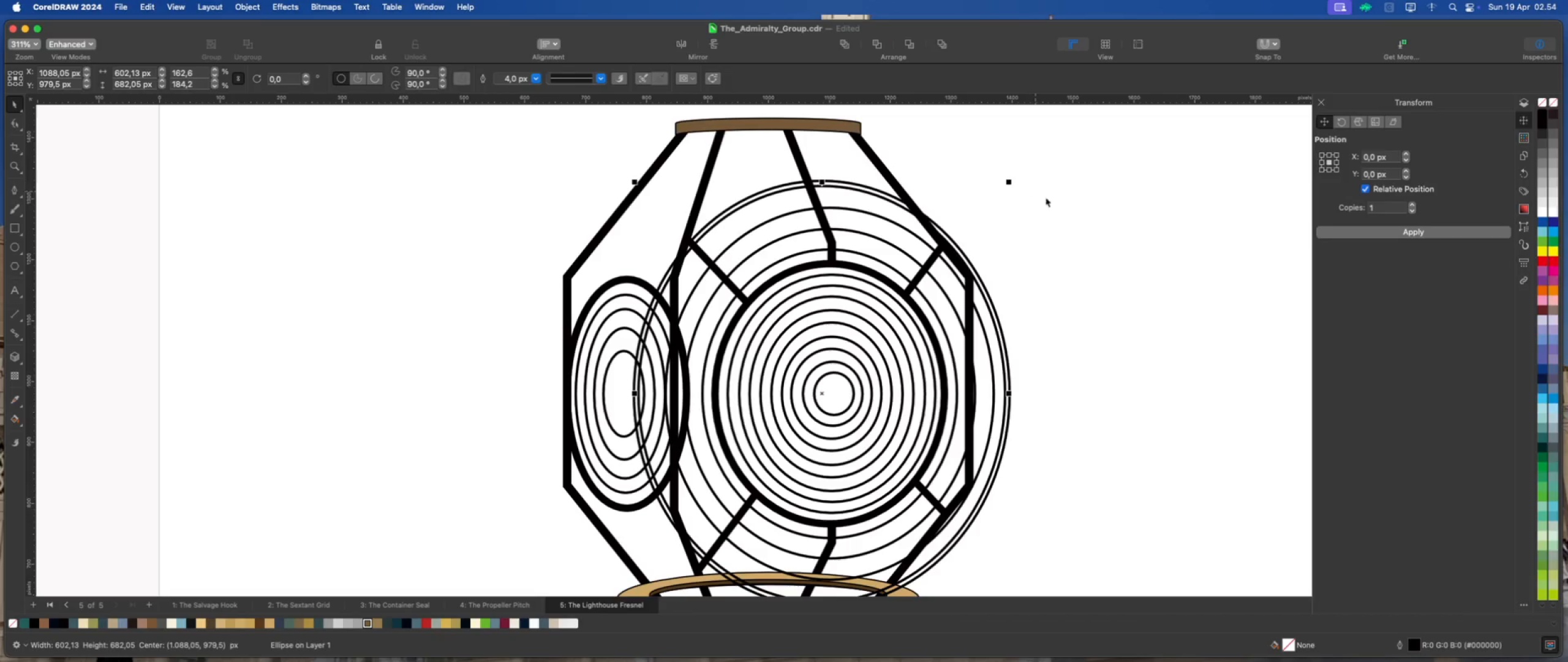 
left_click([888, 195])
 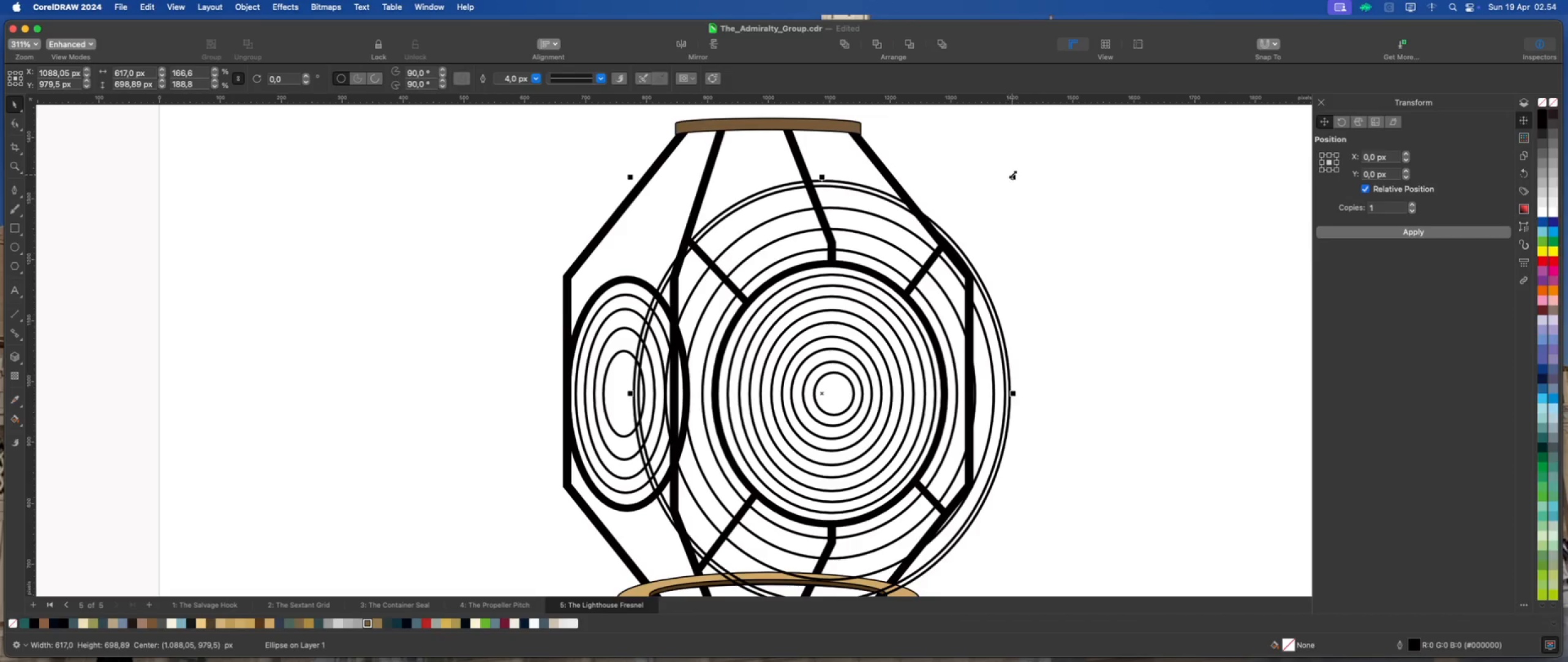 
left_click_drag(start_coordinate=[1013, 174], to_coordinate=[1049, 155])
 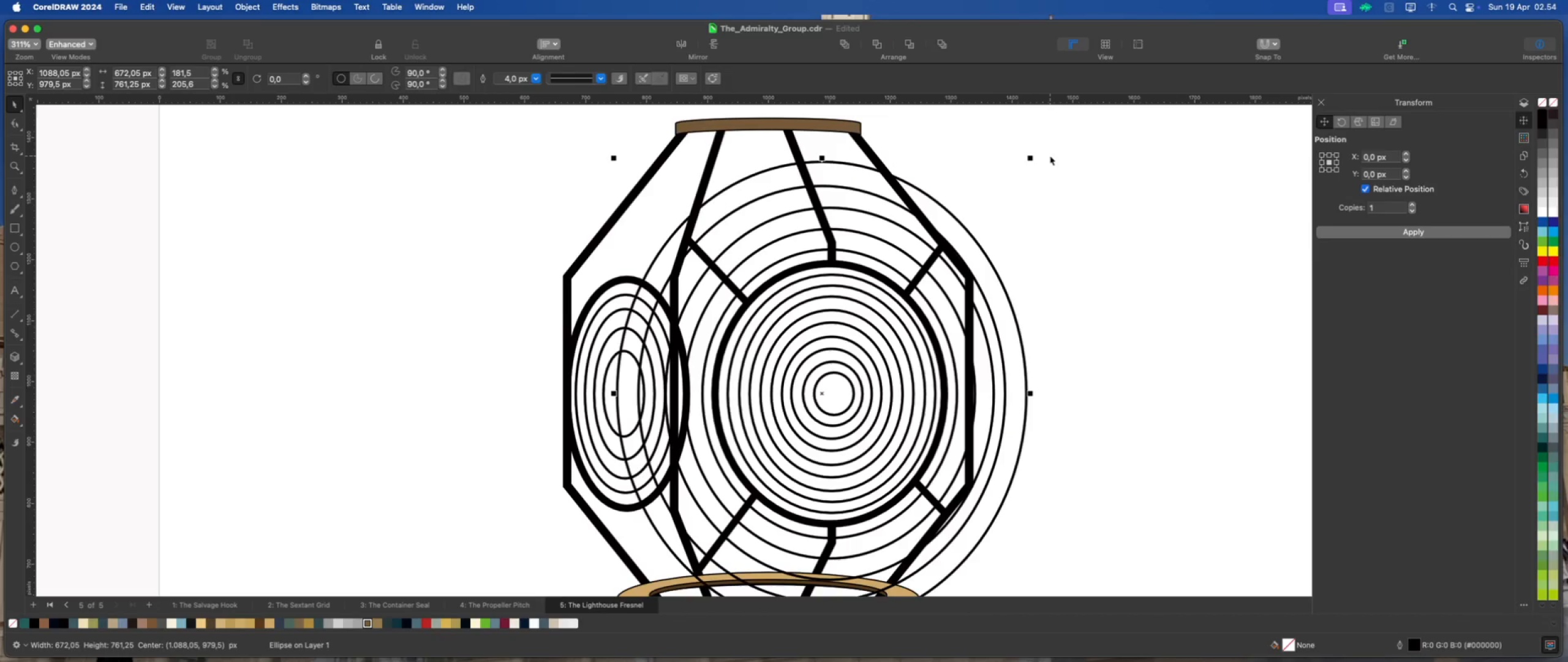 
hold_key(key=ShiftLeft, duration=2.53)
 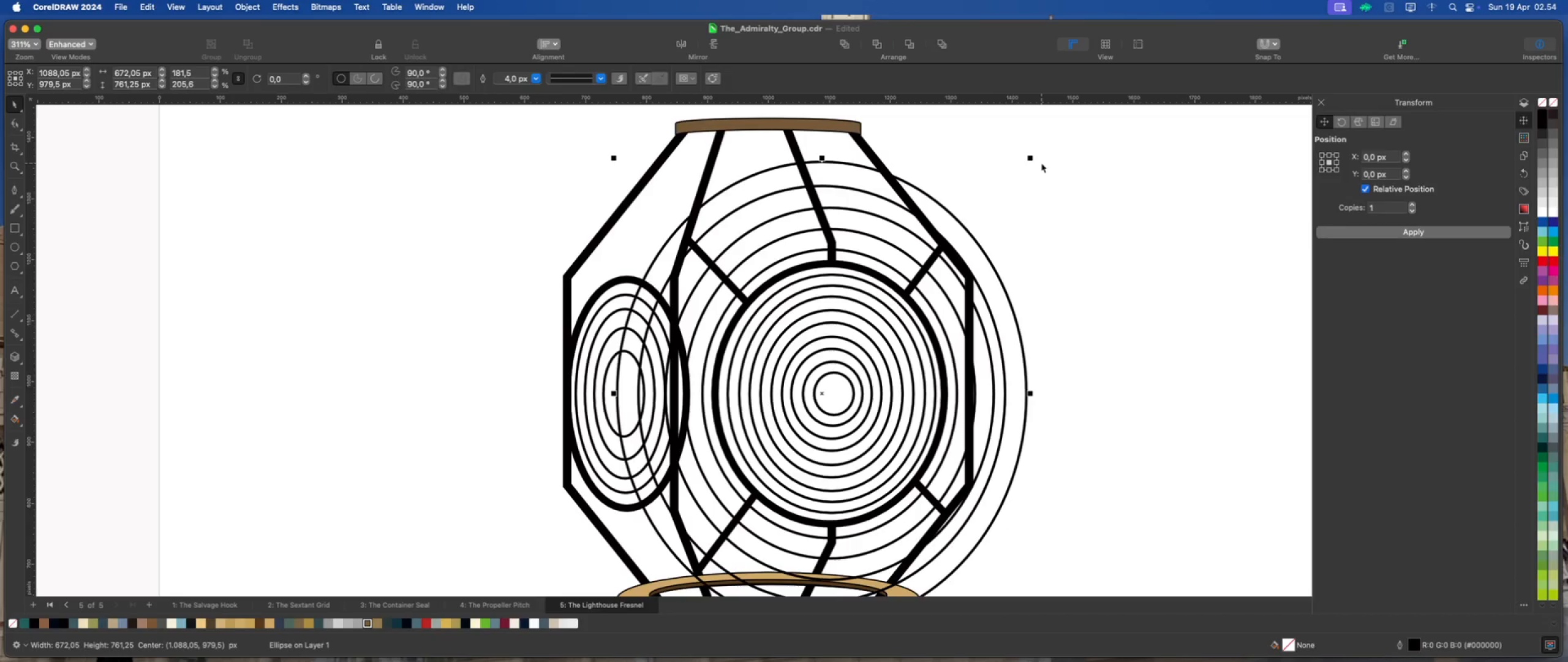 
key(ArrowLeft)
 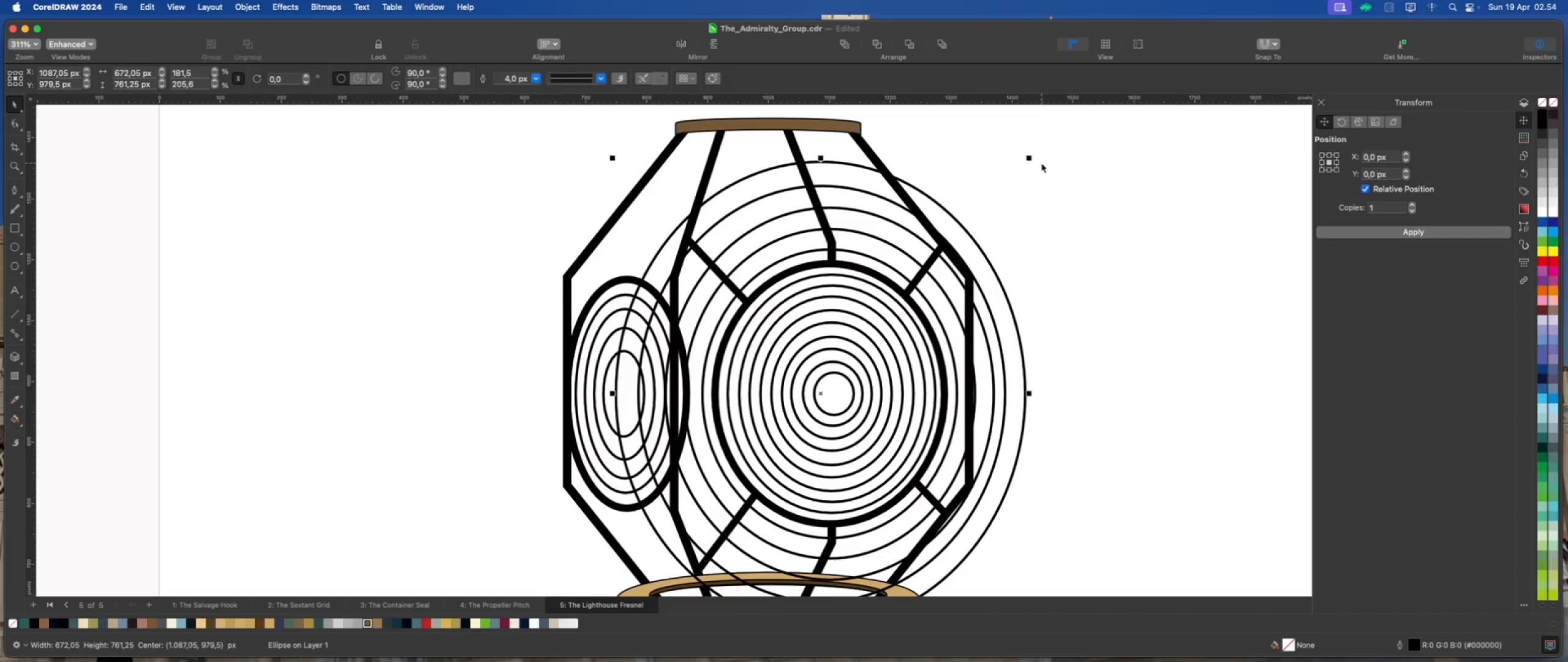 
key(ArrowLeft)
 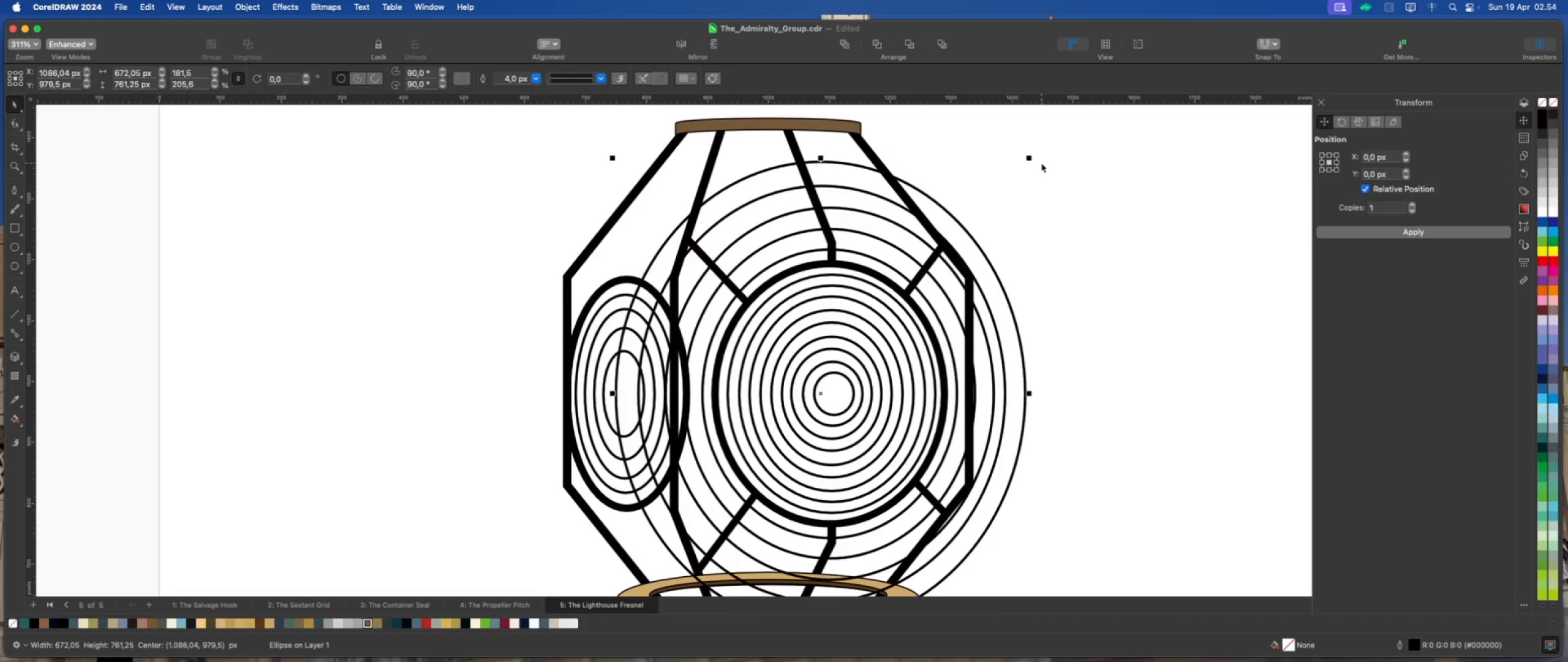 
key(ArrowLeft)
 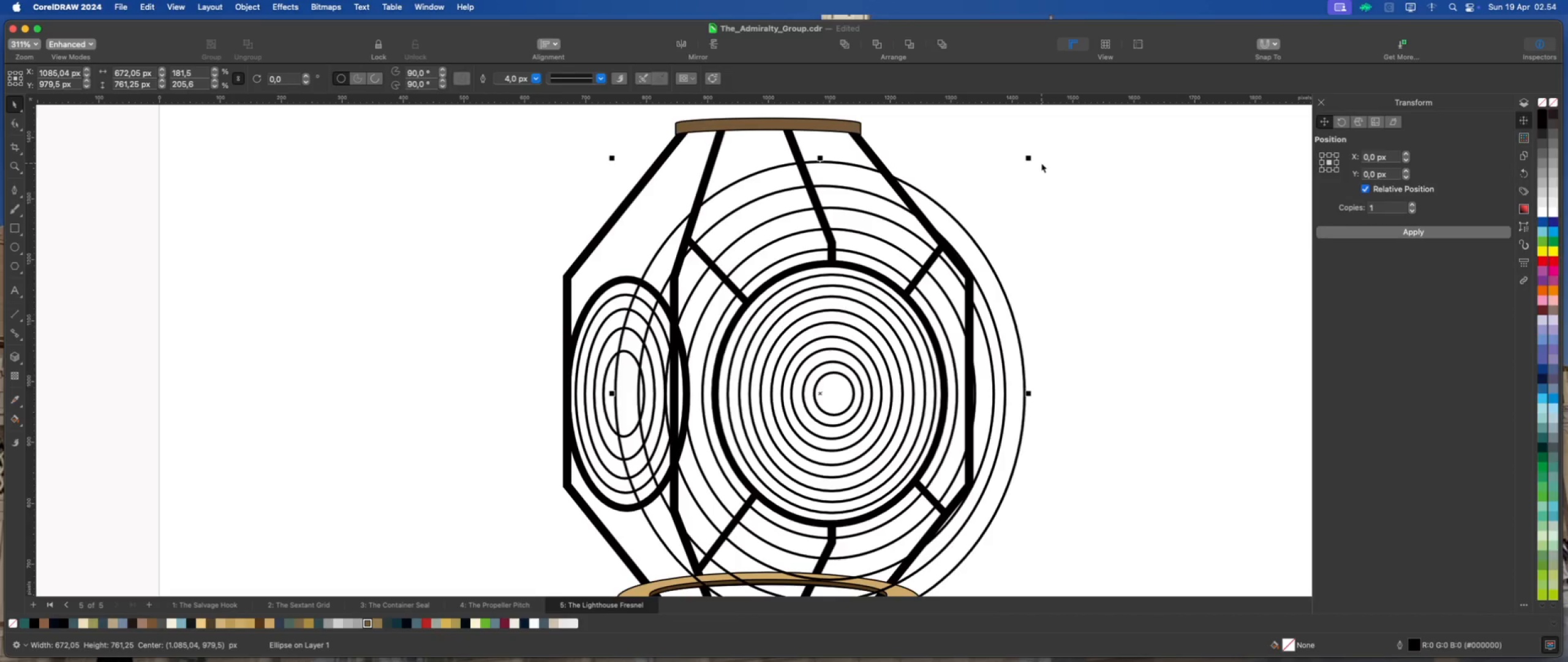 
key(ArrowLeft)
 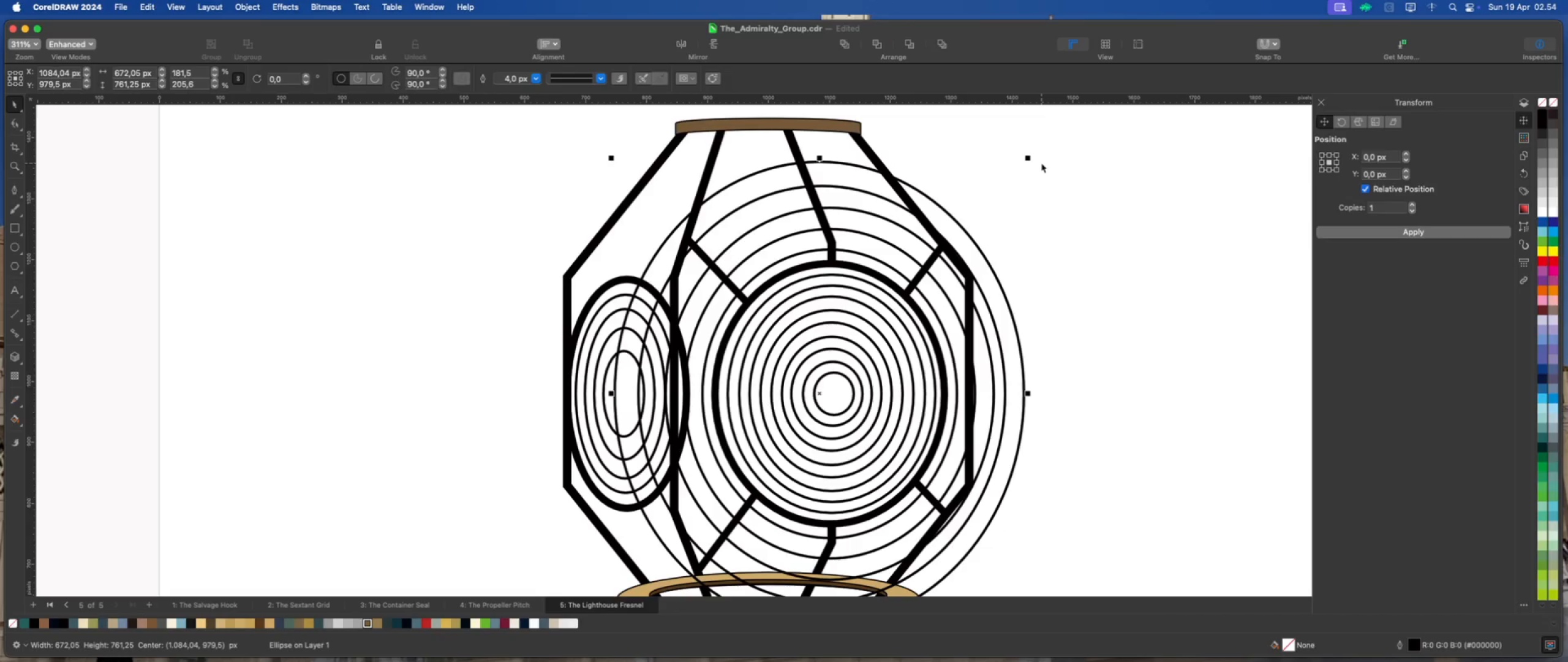 
hold_key(key=ArrowLeft, duration=0.54)
 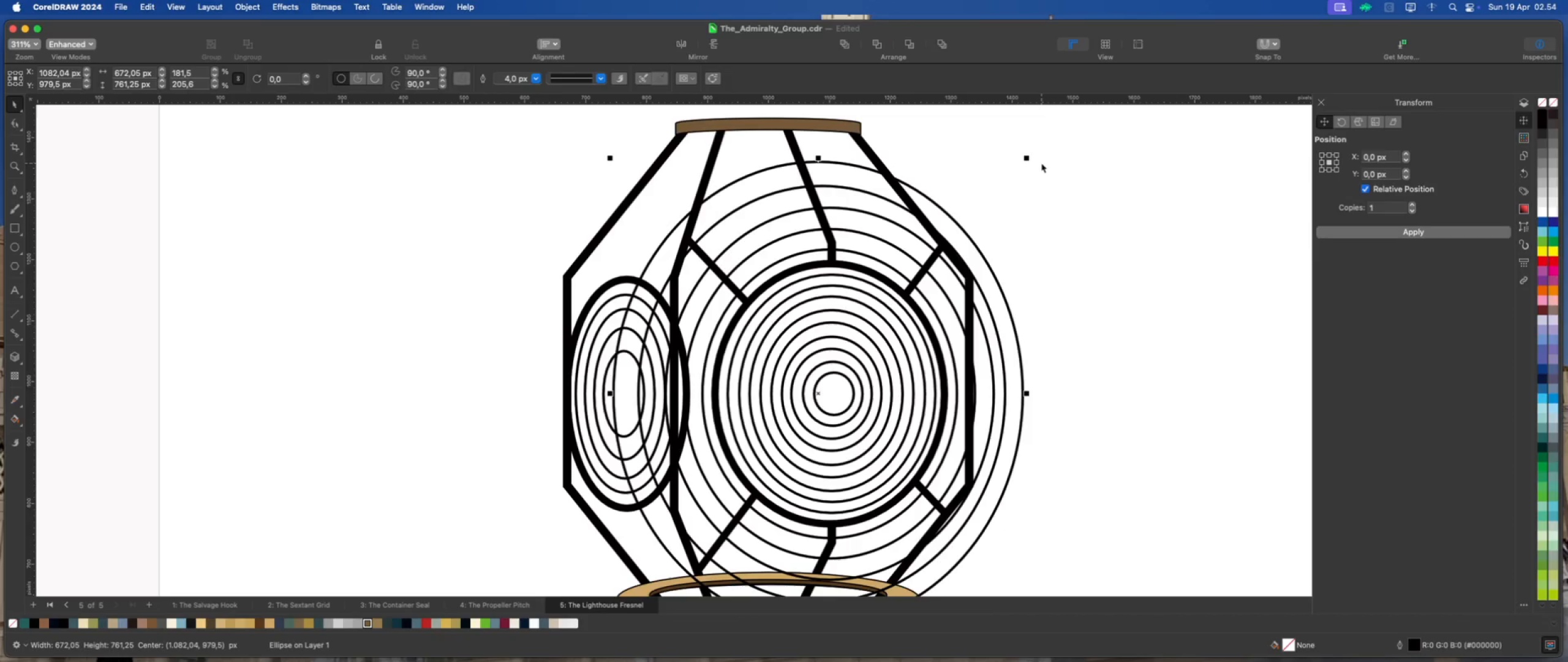 
hold_key(key=ArrowLeft, duration=1.5)
 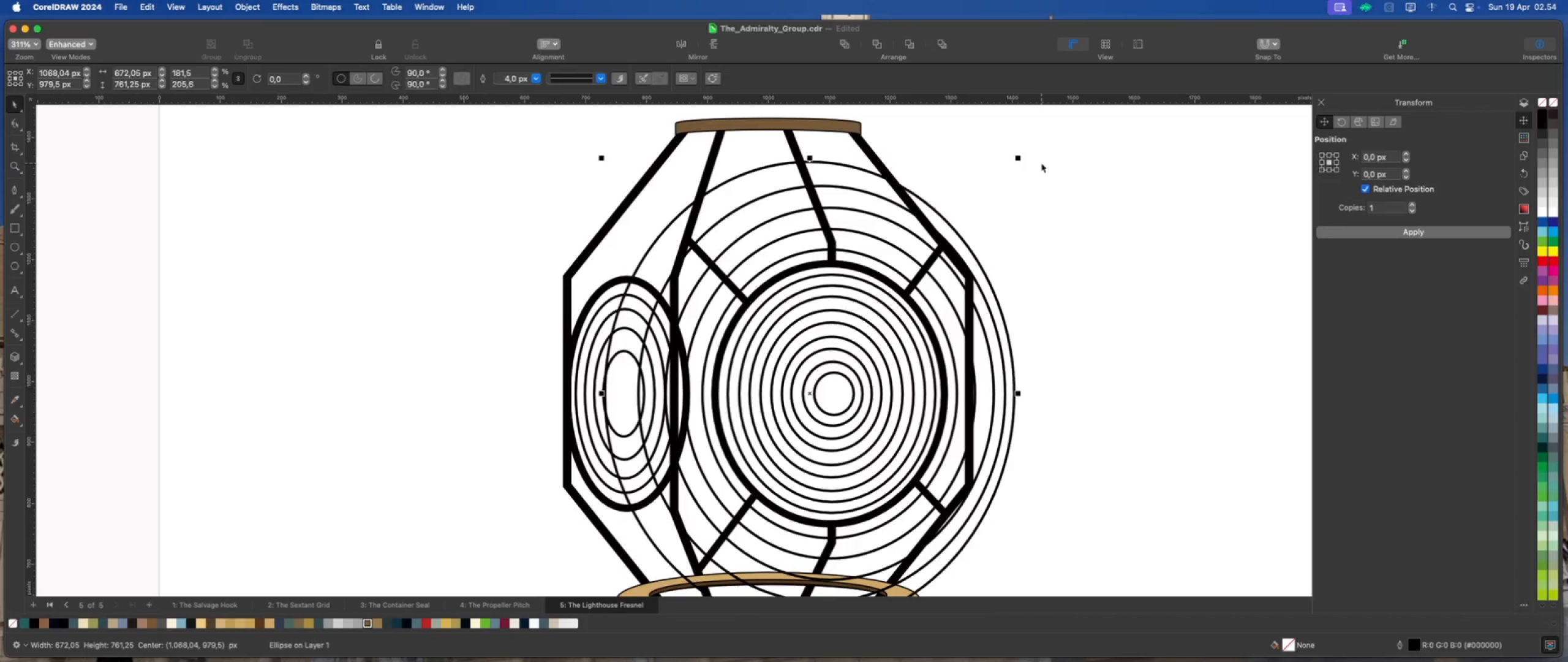 
key(ArrowLeft)
 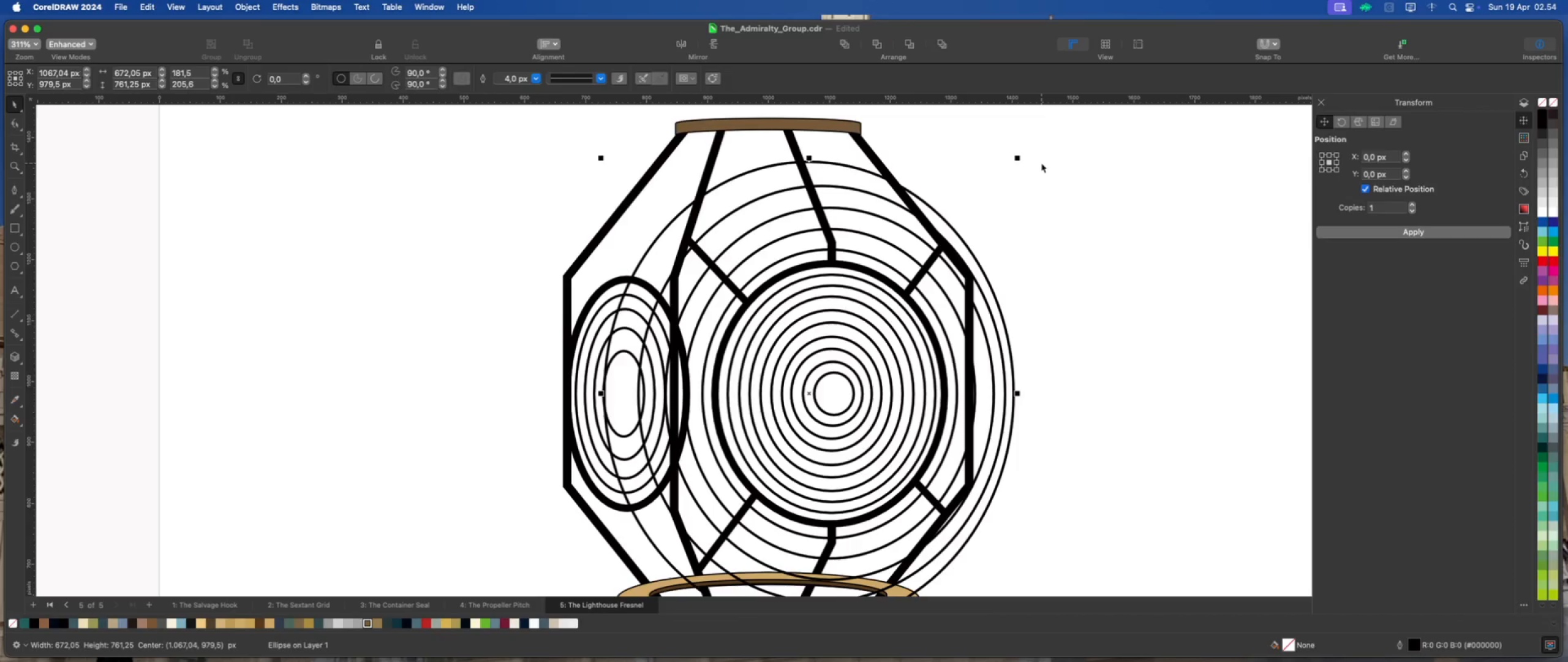 
key(ArrowLeft)
 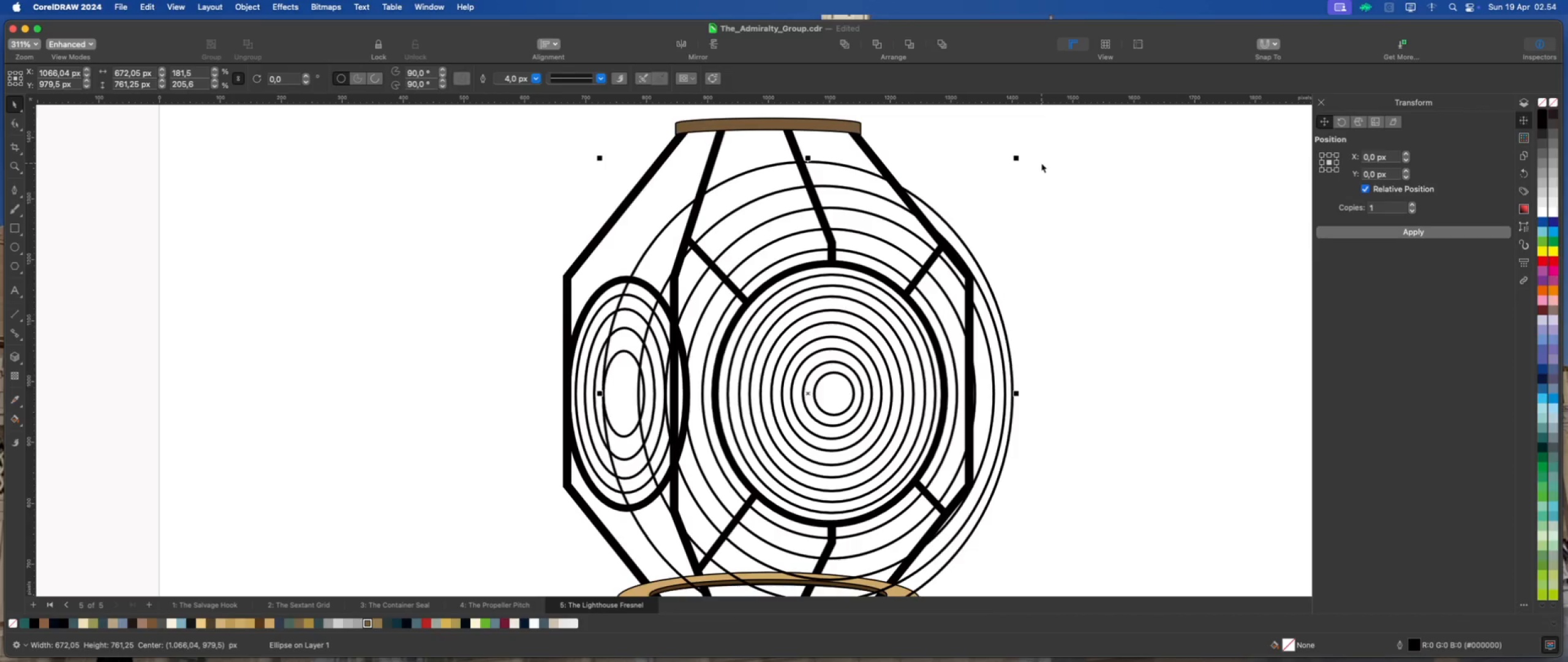 
key(ArrowLeft)
 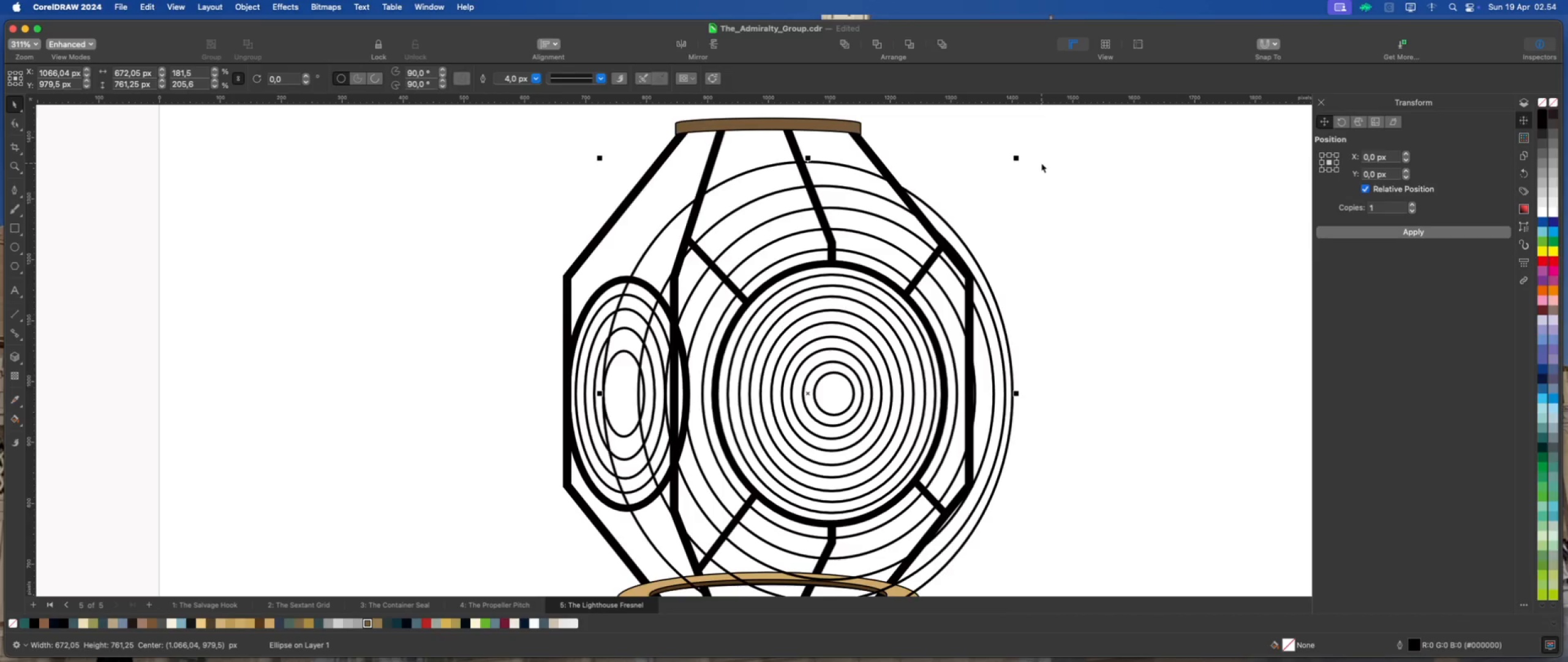 
key(ArrowLeft)
 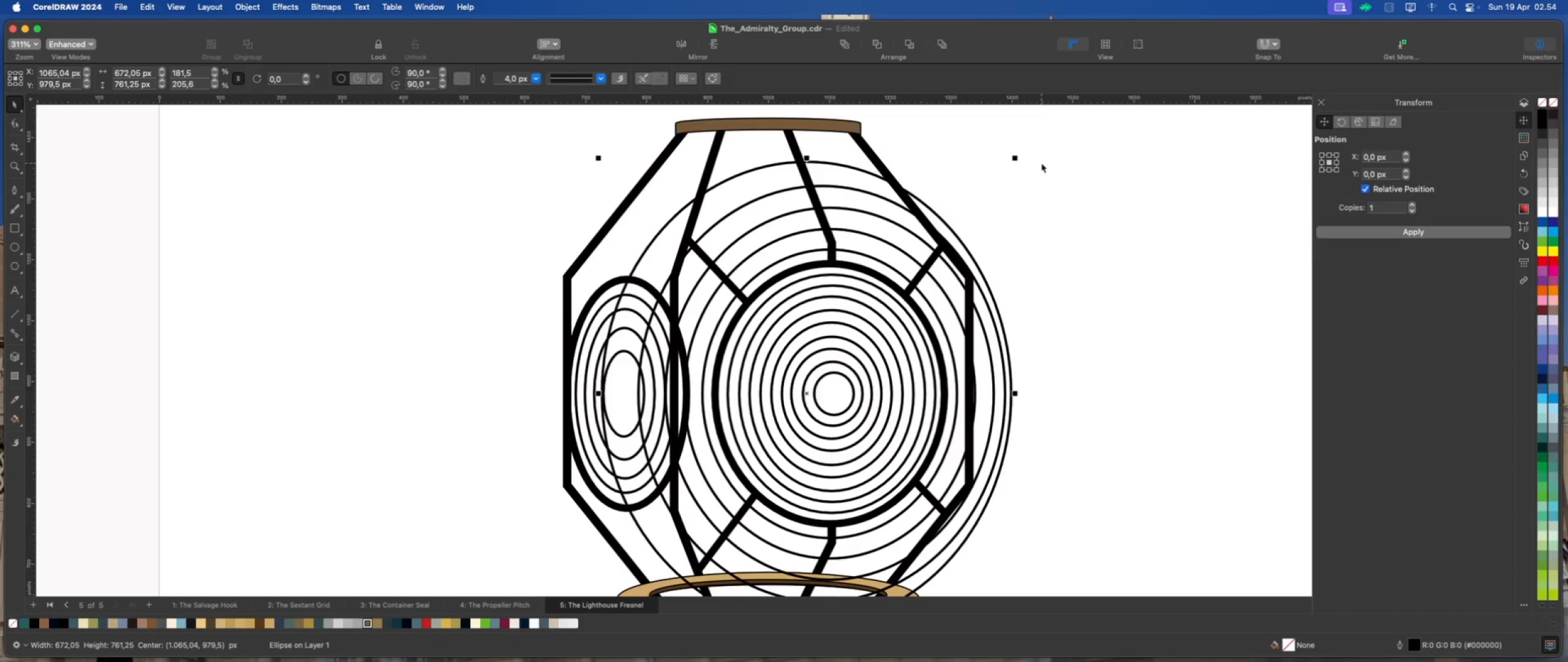 
key(ArrowLeft)
 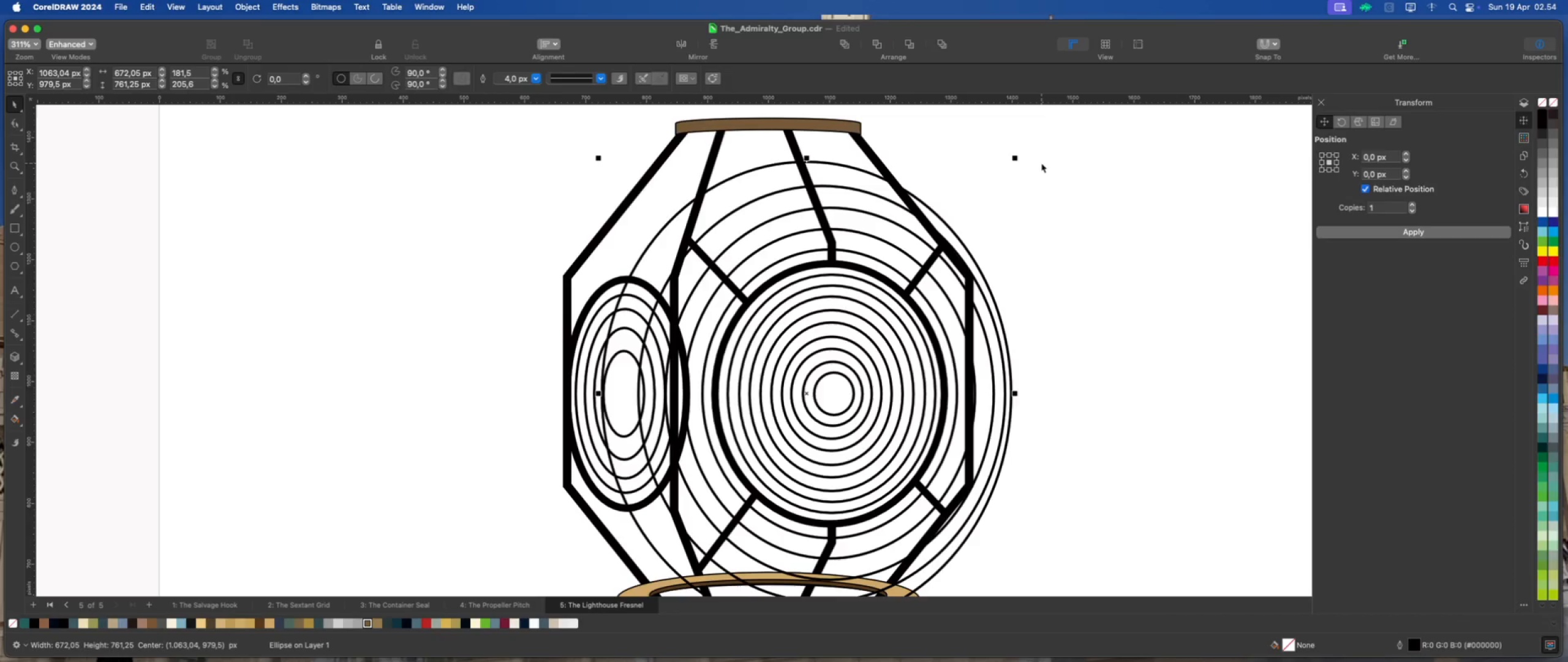 
key(ArrowLeft)
 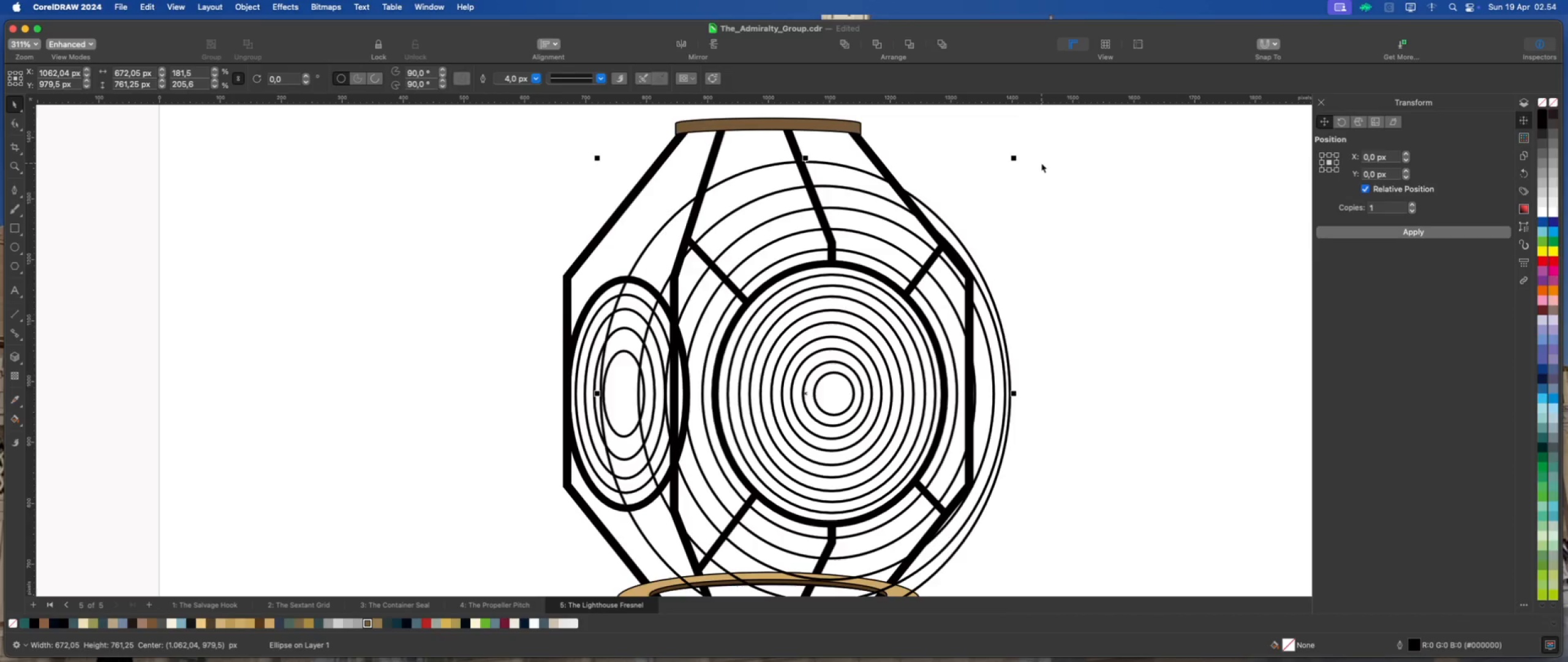 
key(ArrowLeft)
 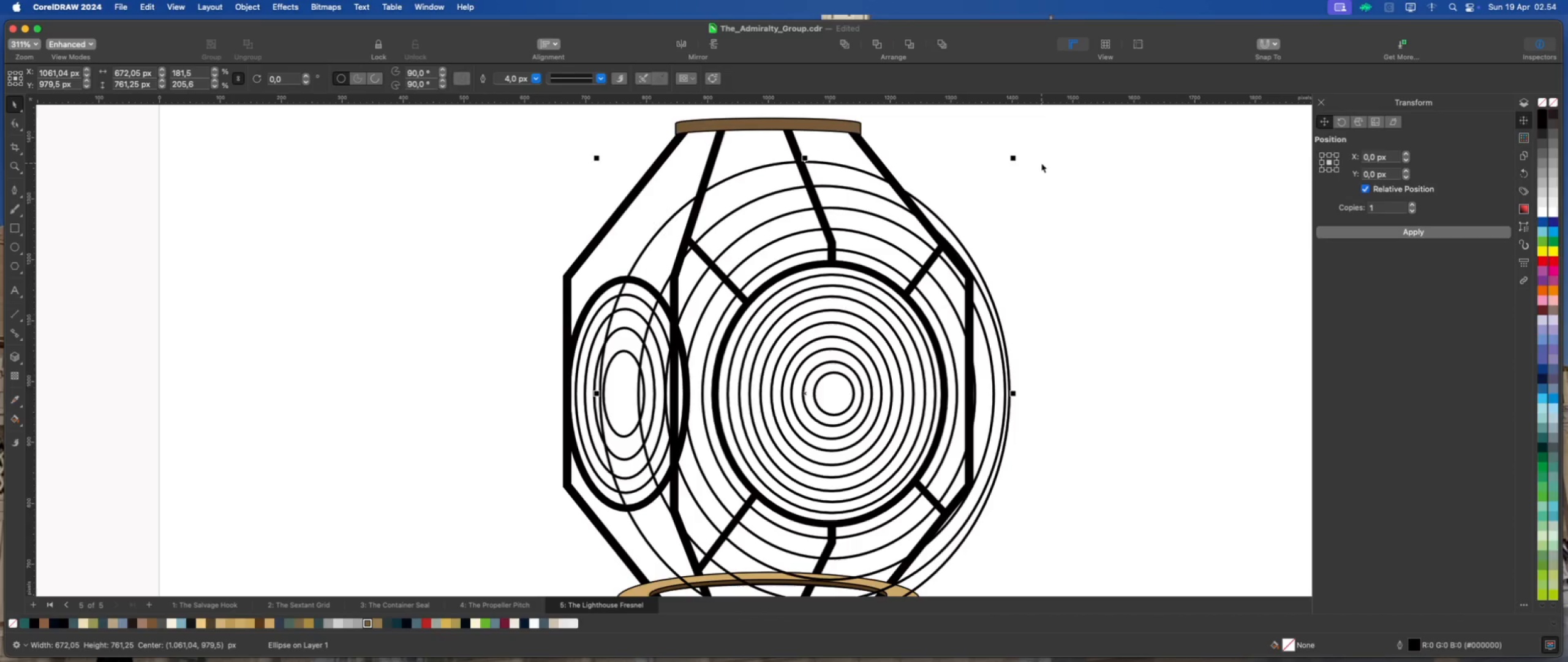 
key(ArrowLeft)
 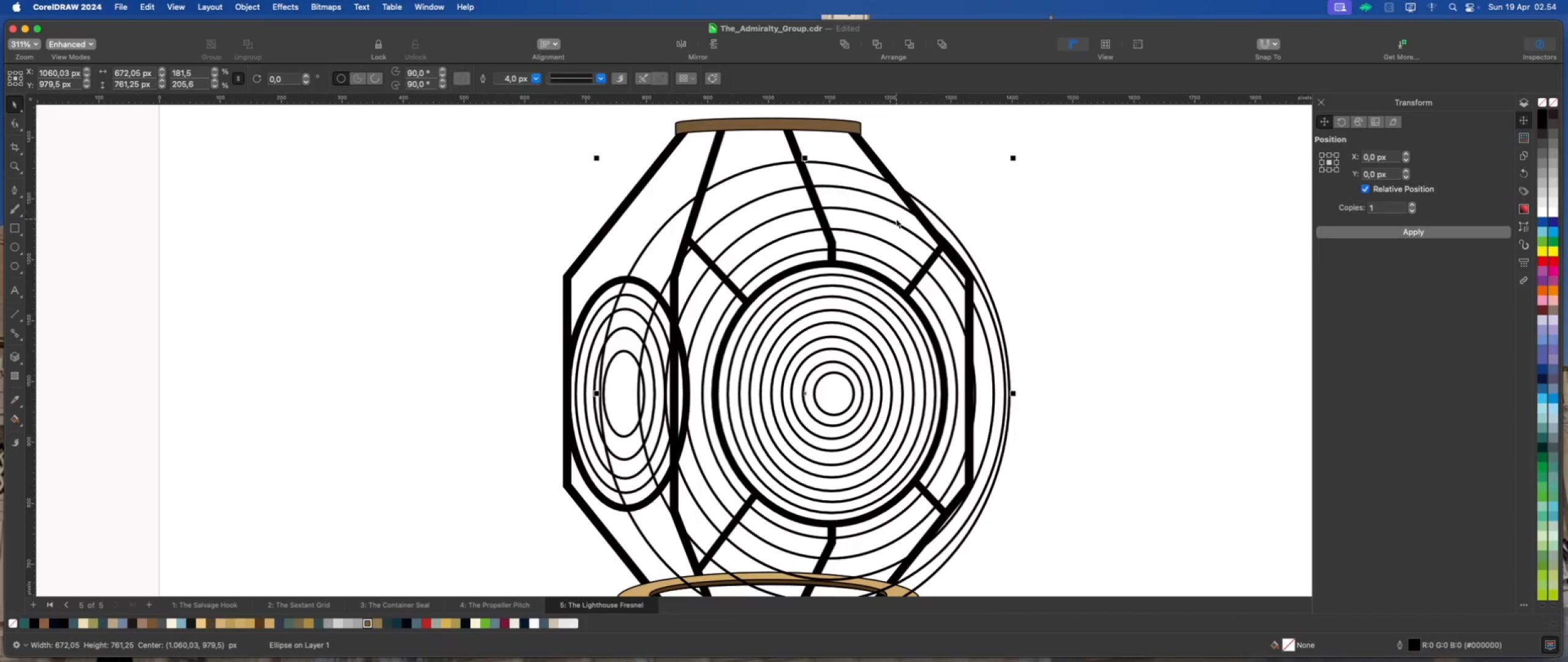 
left_click([900, 210])
 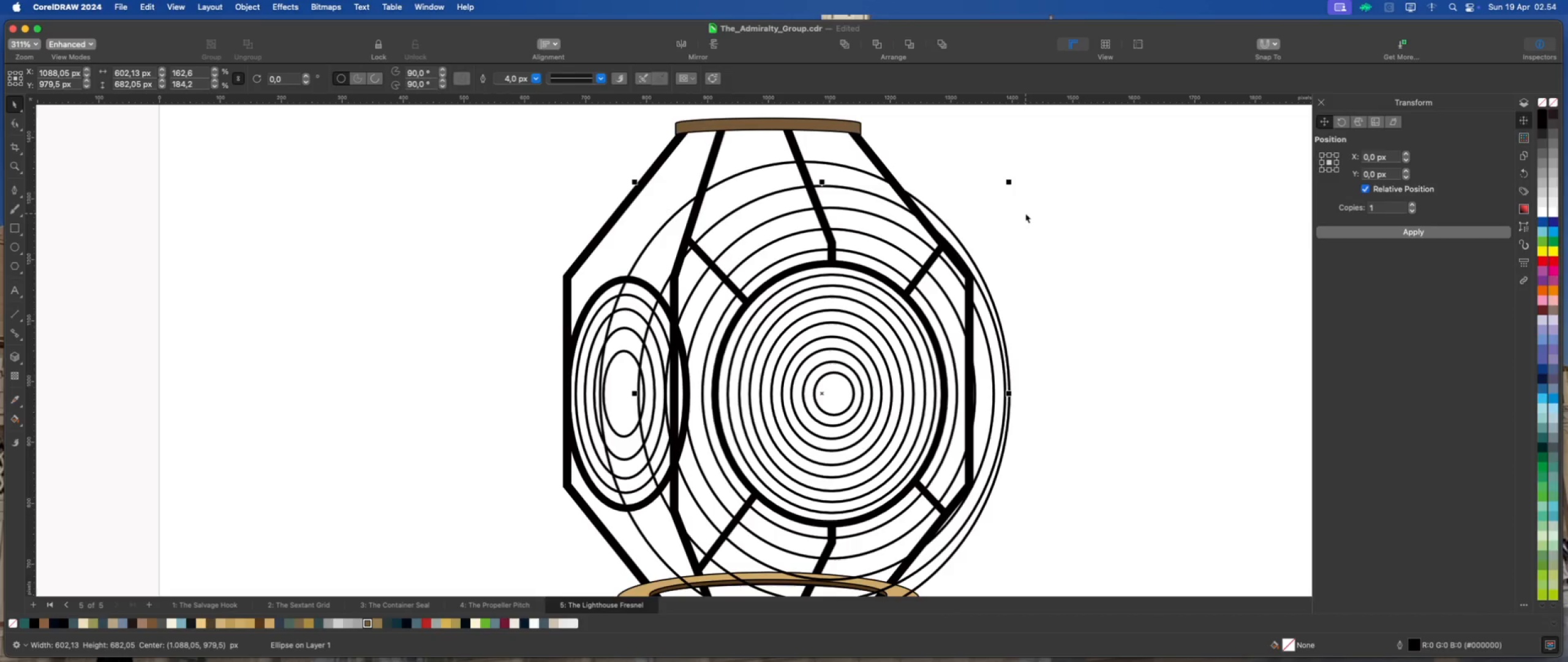 
key(ArrowLeft)
 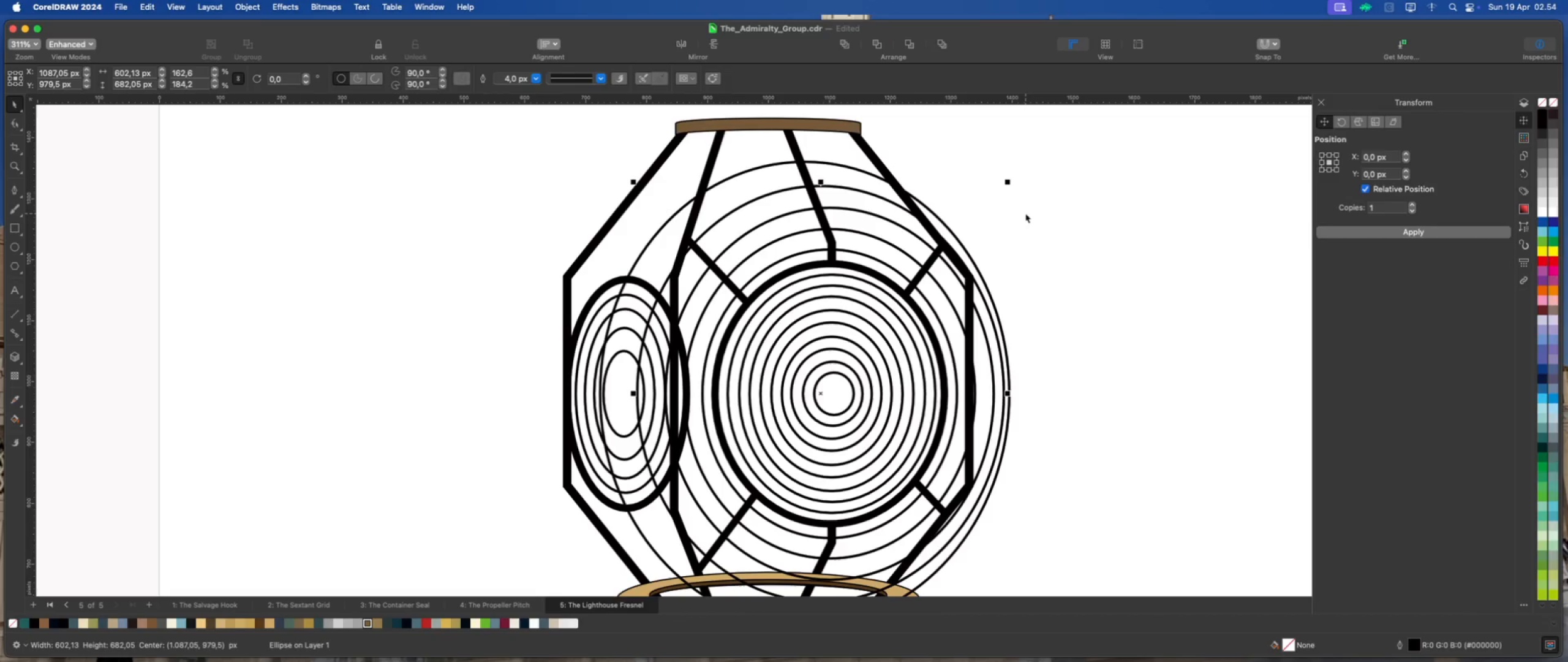 
key(ArrowLeft)
 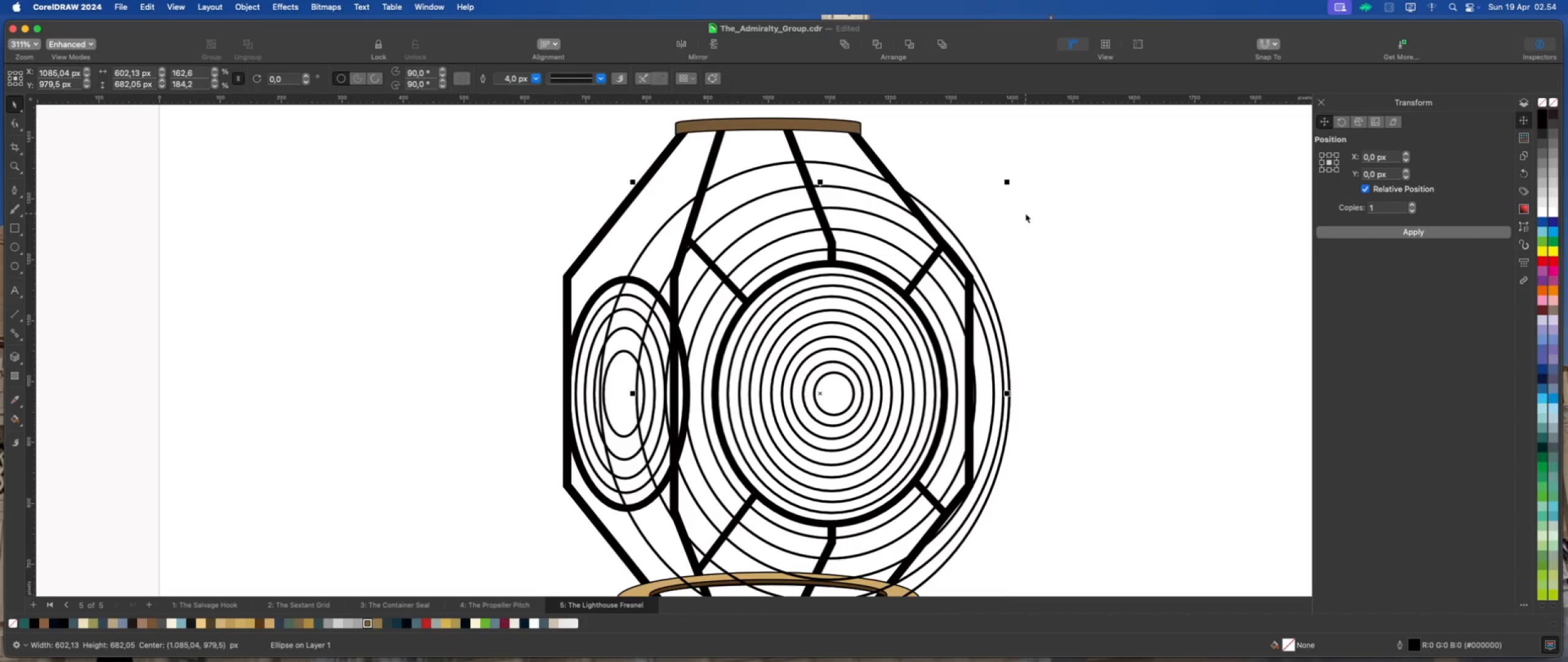 
key(ArrowLeft)
 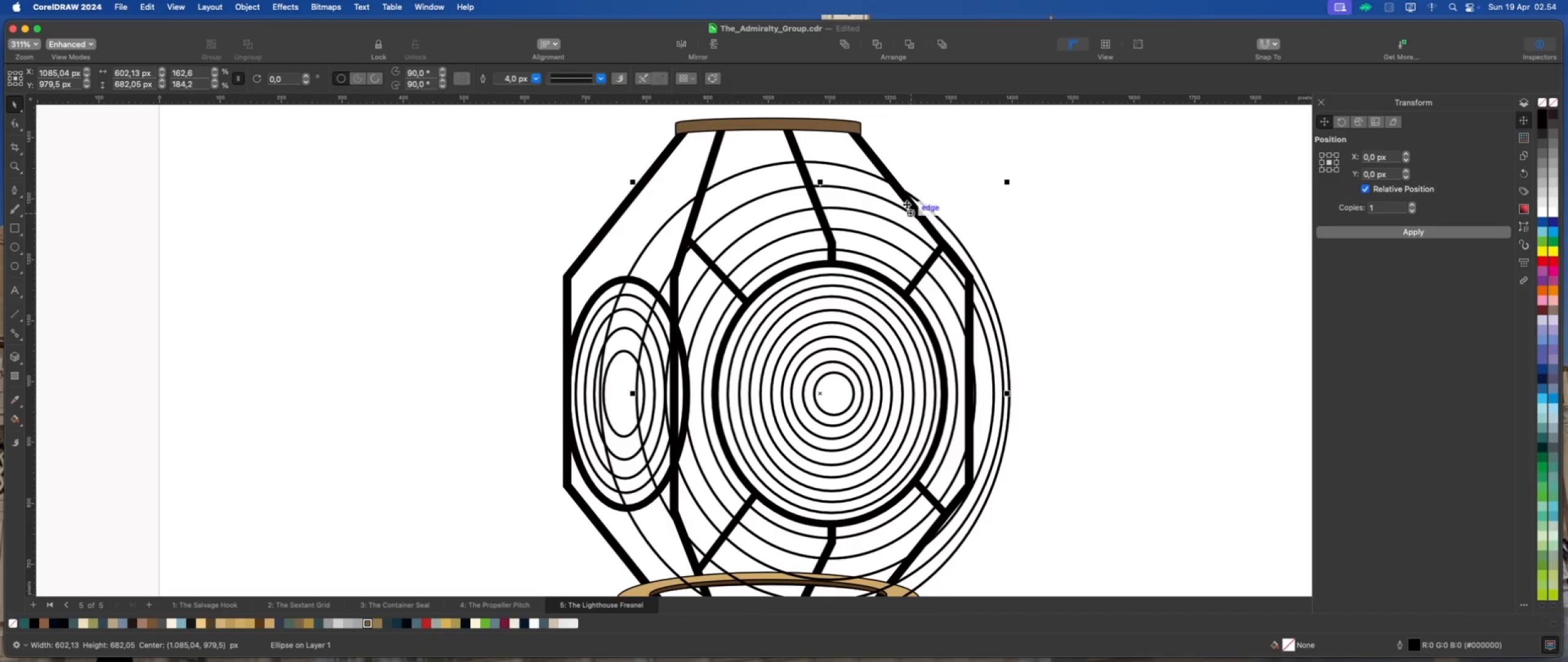 
left_click([864, 182])
 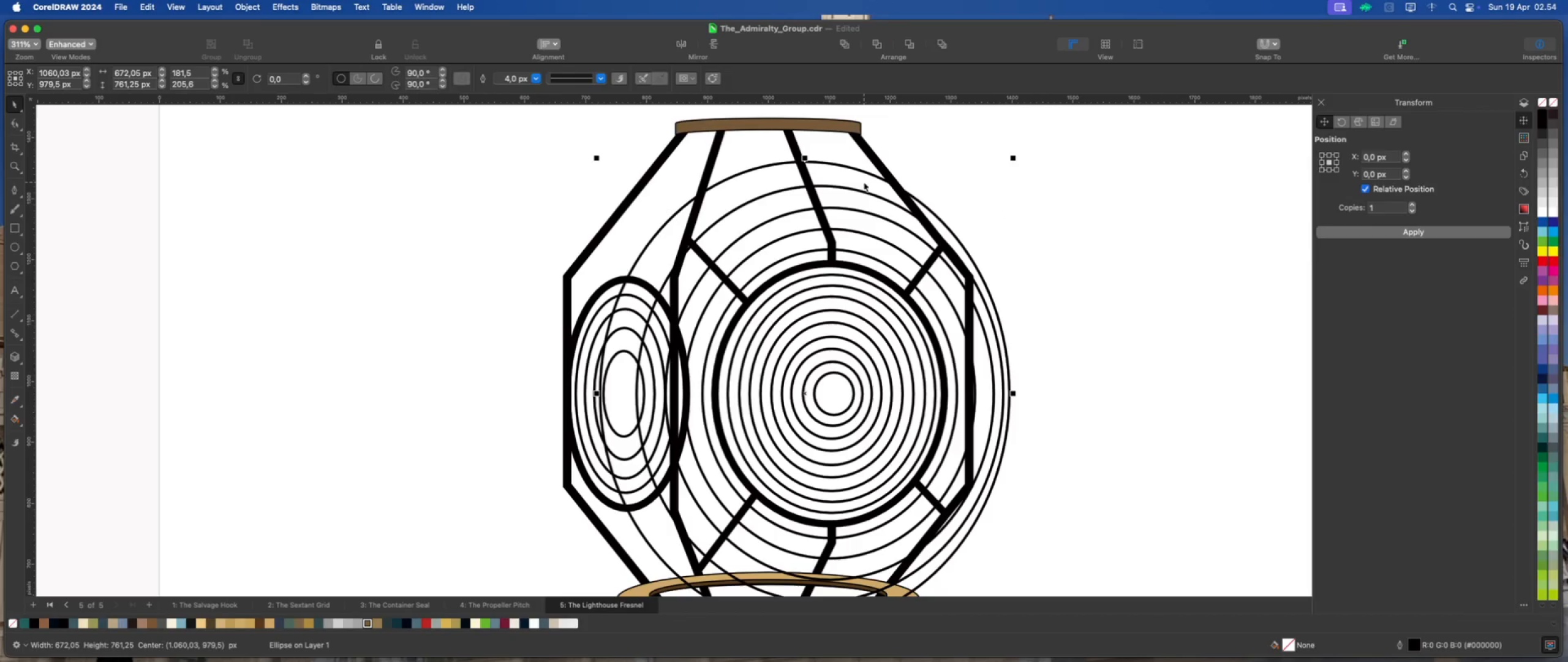 
key(ArrowRight)
 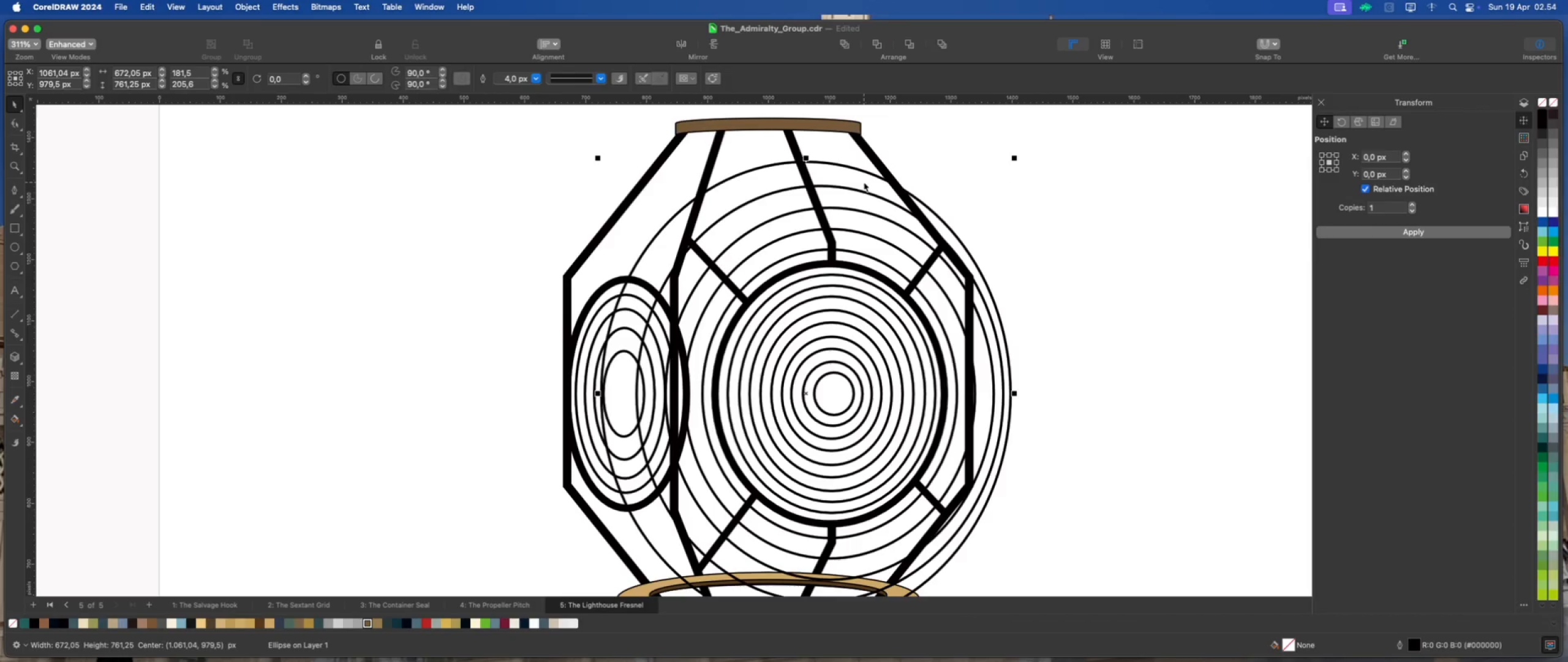 
hold_key(key=ArrowRight, duration=1.5)
 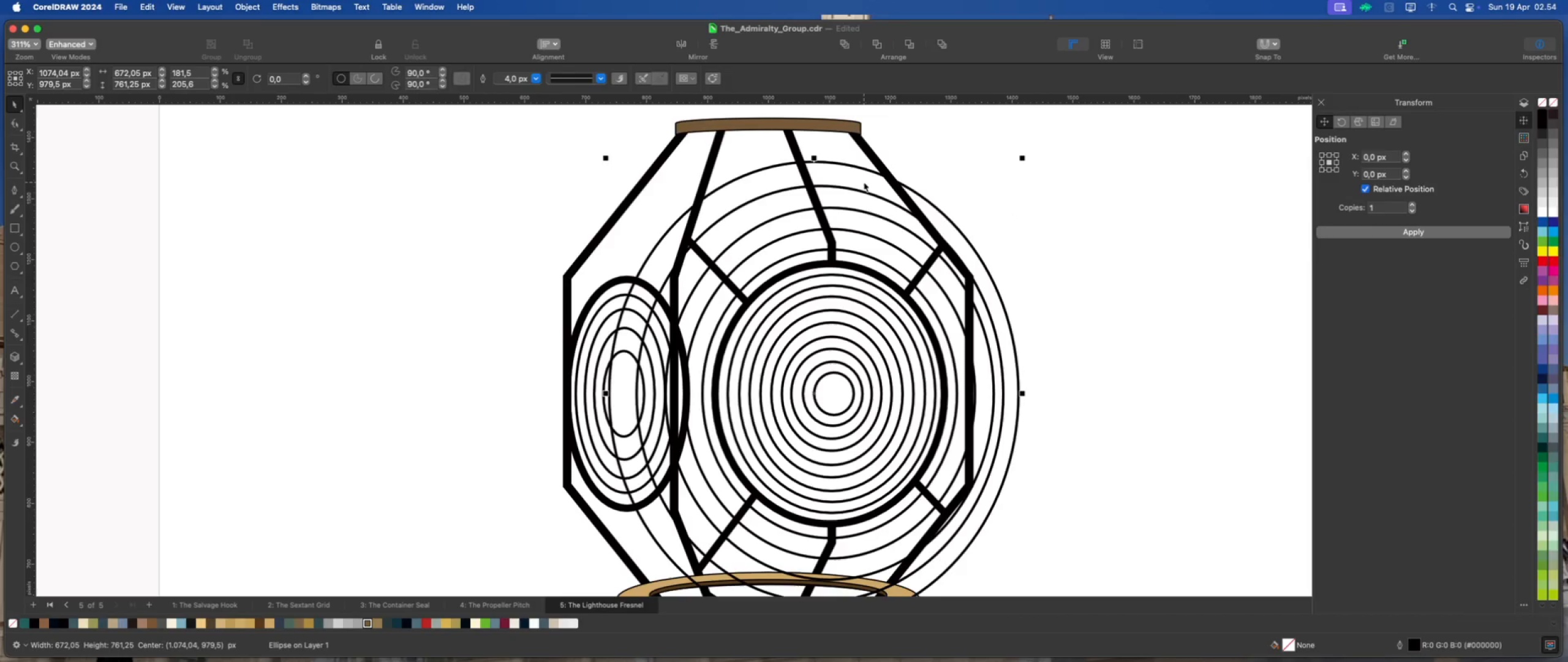 
key(ArrowRight)
 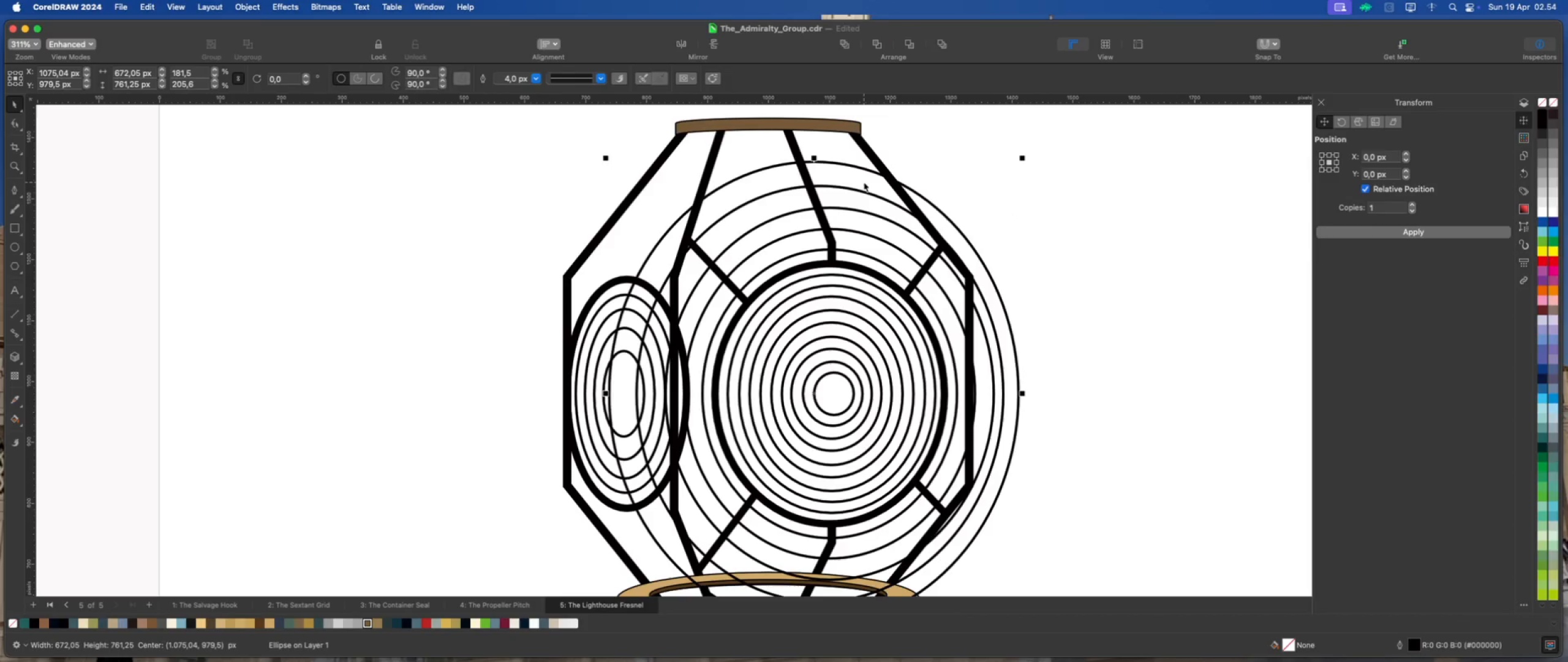 
key(ArrowLeft)
 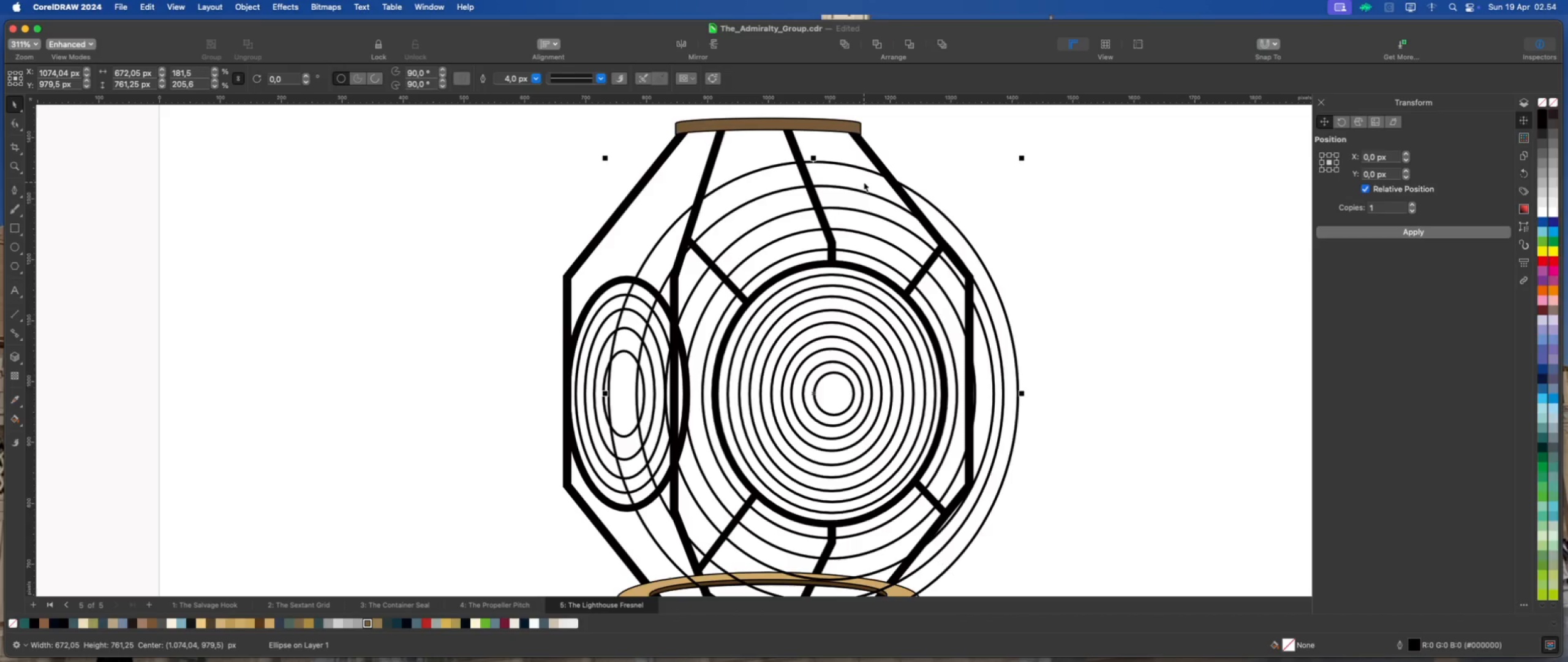 
key(ArrowLeft)
 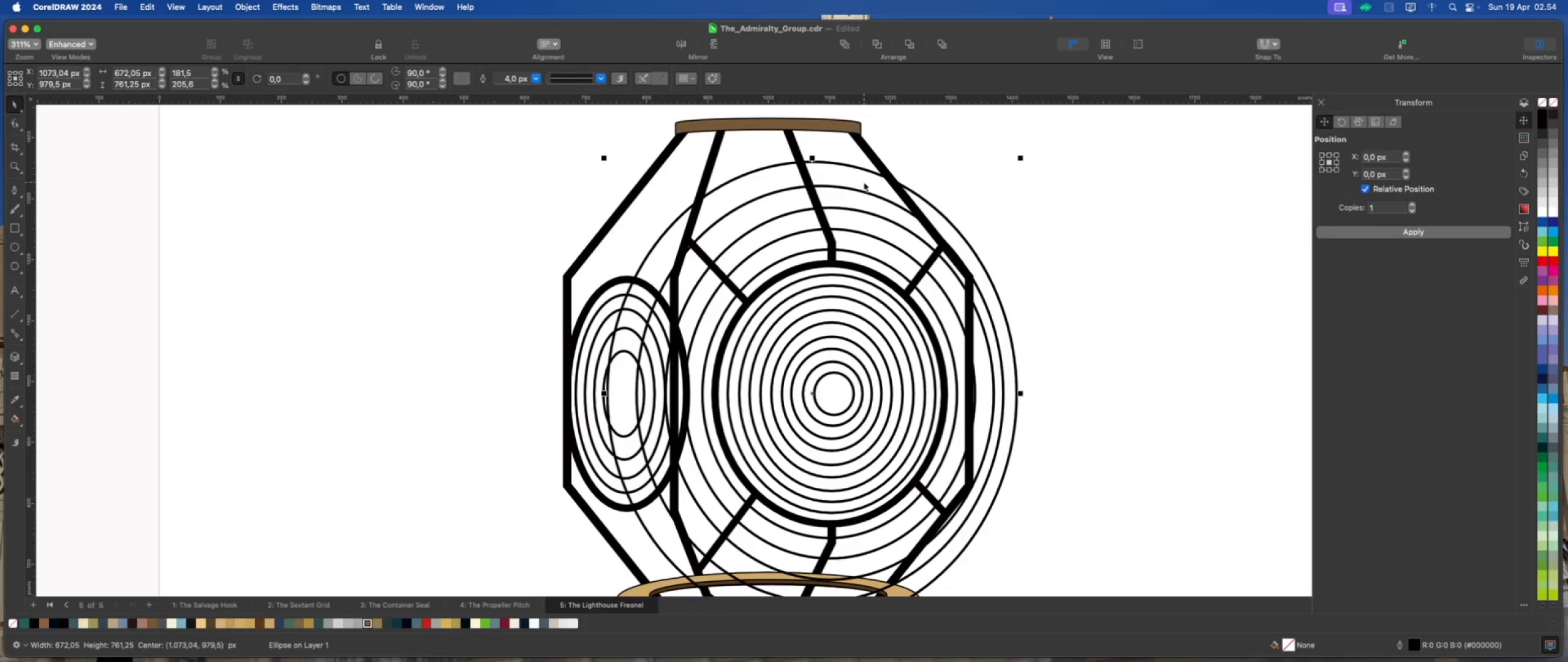 
key(ArrowLeft)
 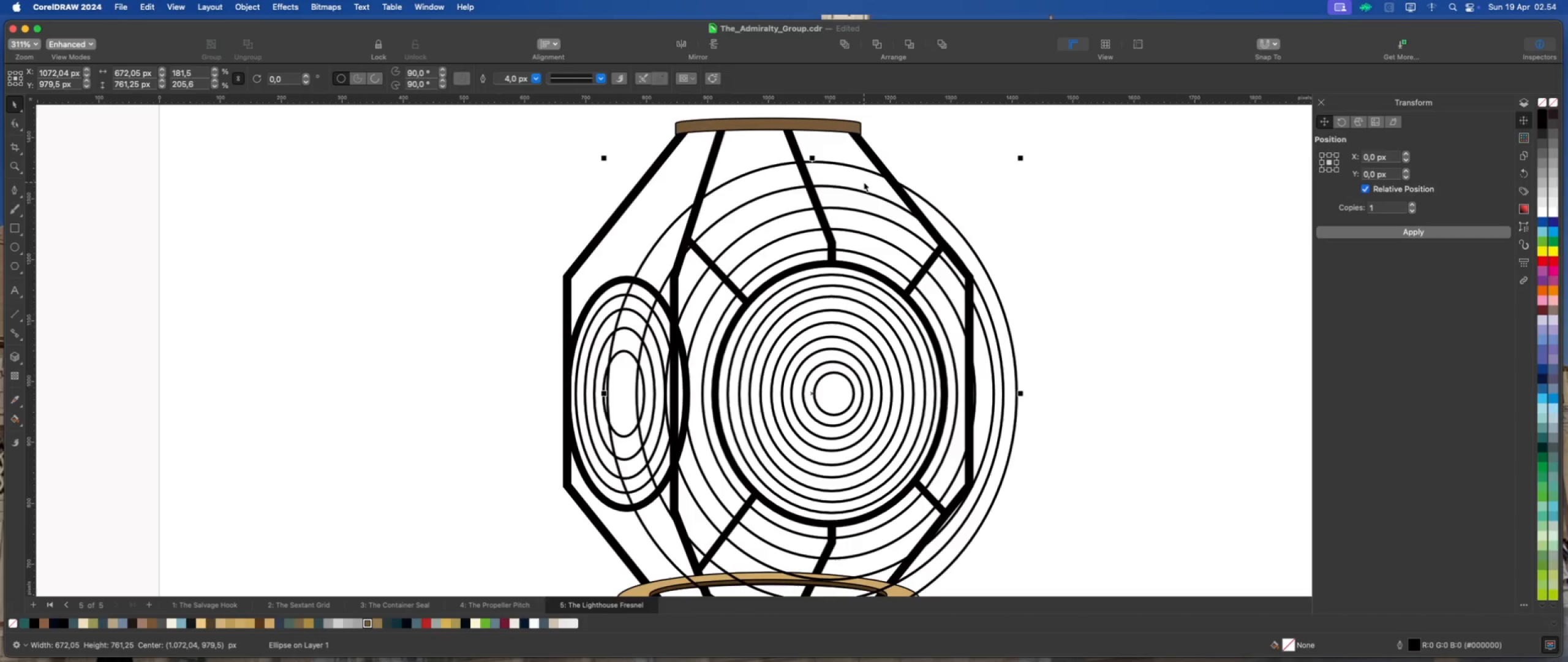 
key(ArrowRight)
 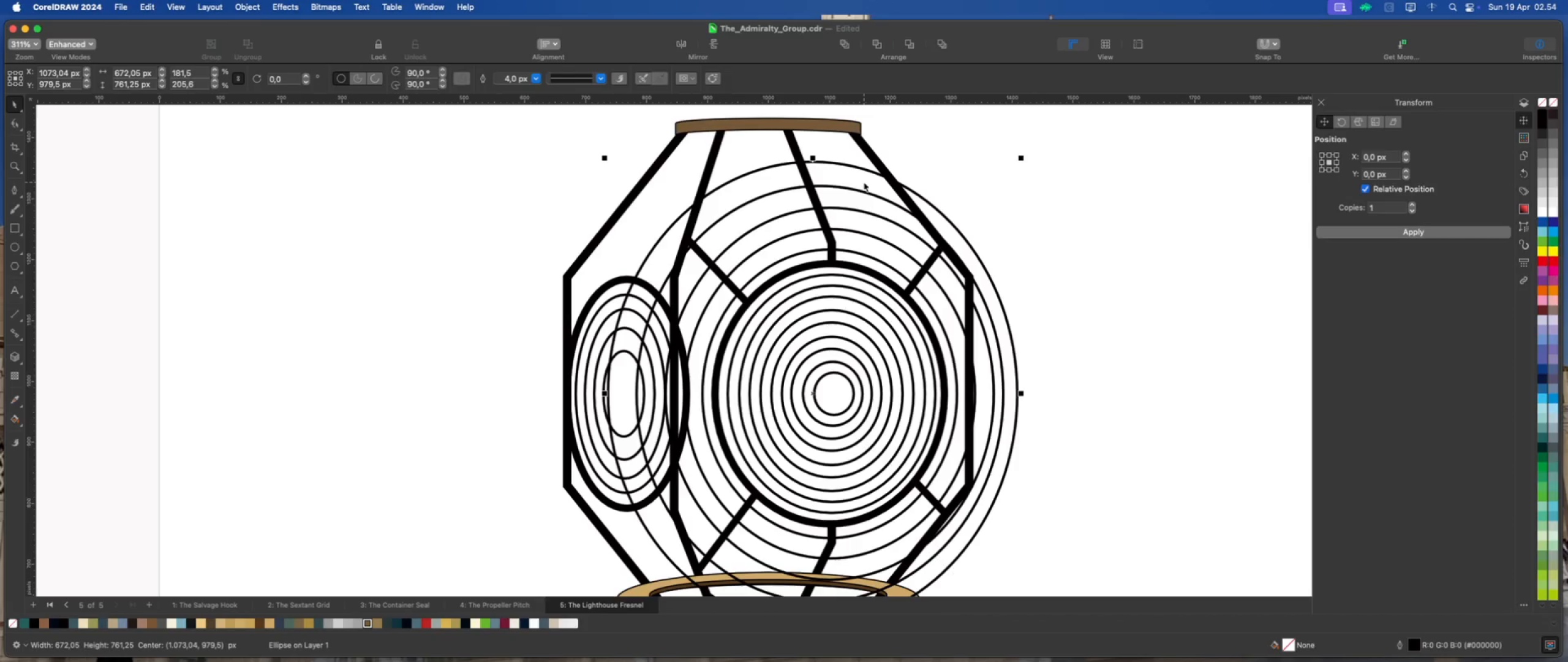 
key(ArrowRight)
 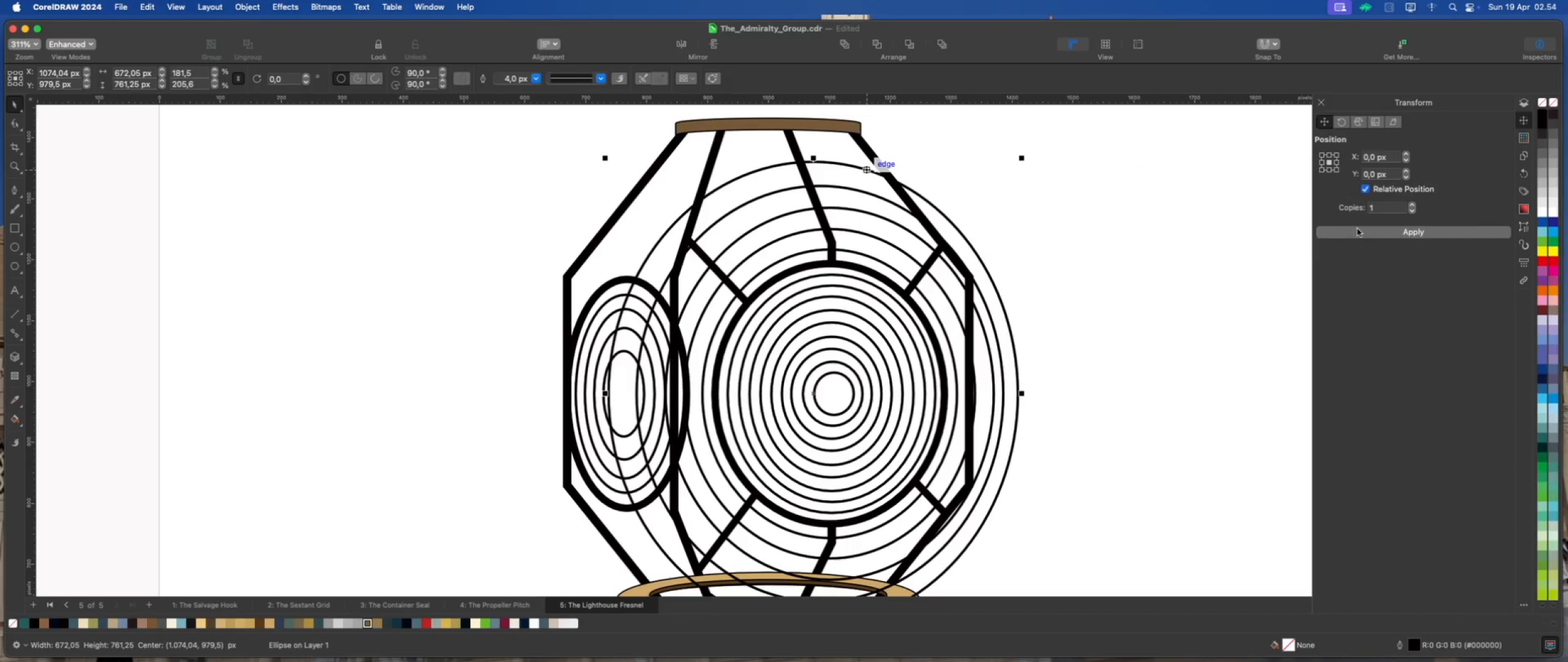 
left_click([1358, 229])
 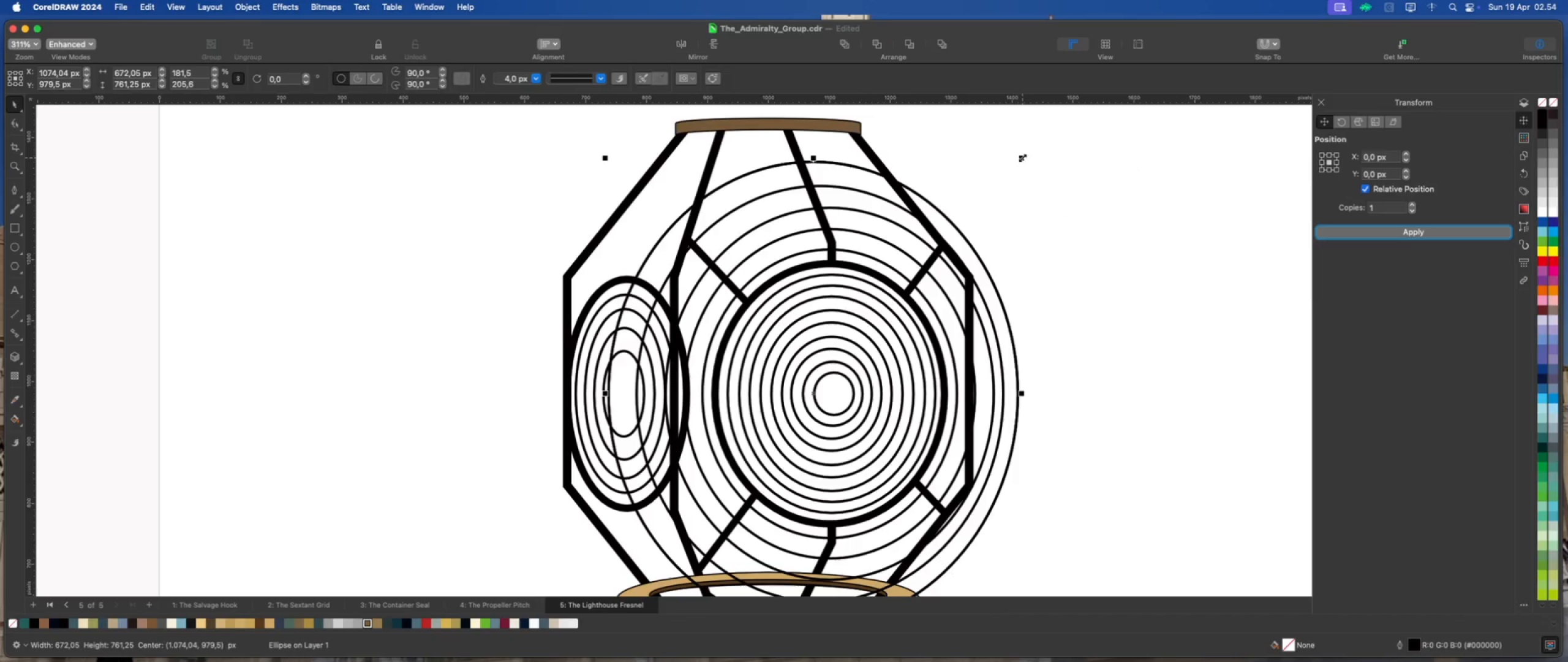 
left_click_drag(start_coordinate=[1025, 156], to_coordinate=[1049, 140])
 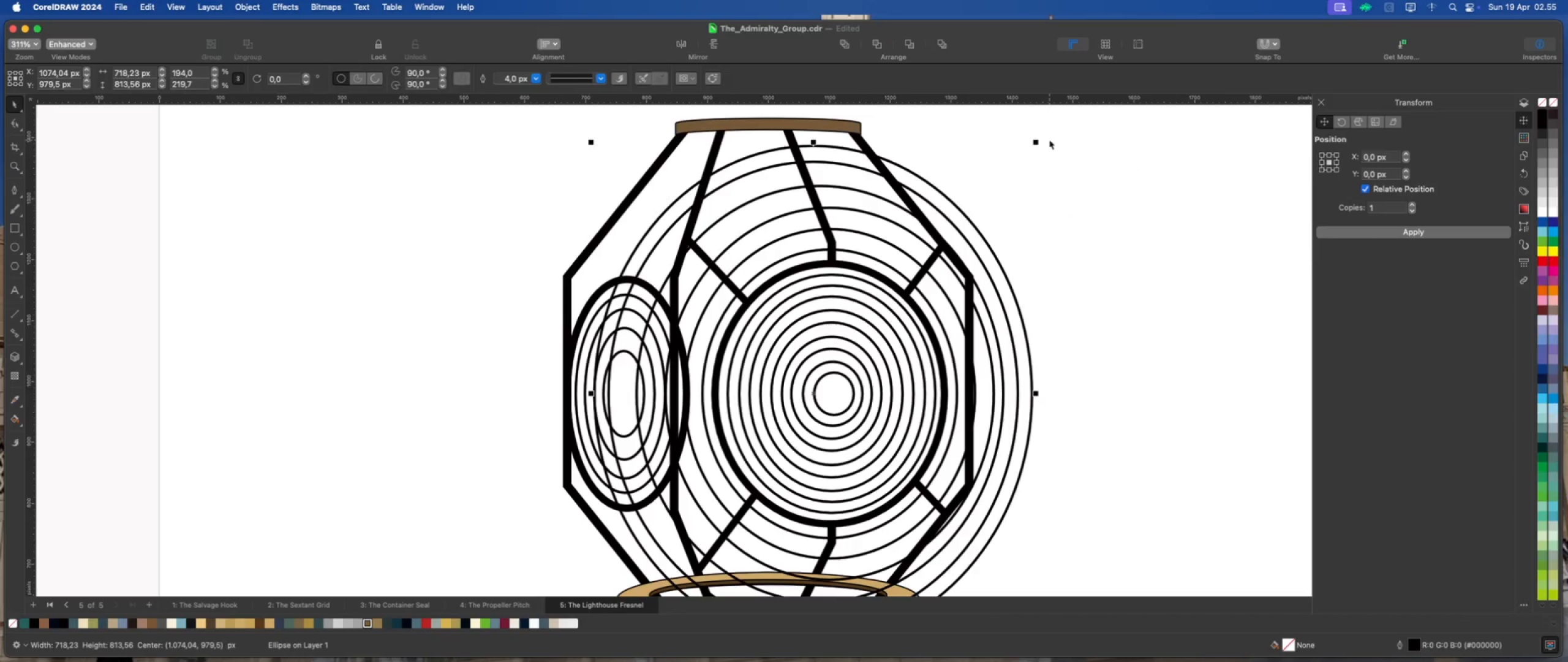 
hold_key(key=ShiftLeft, duration=2.18)
 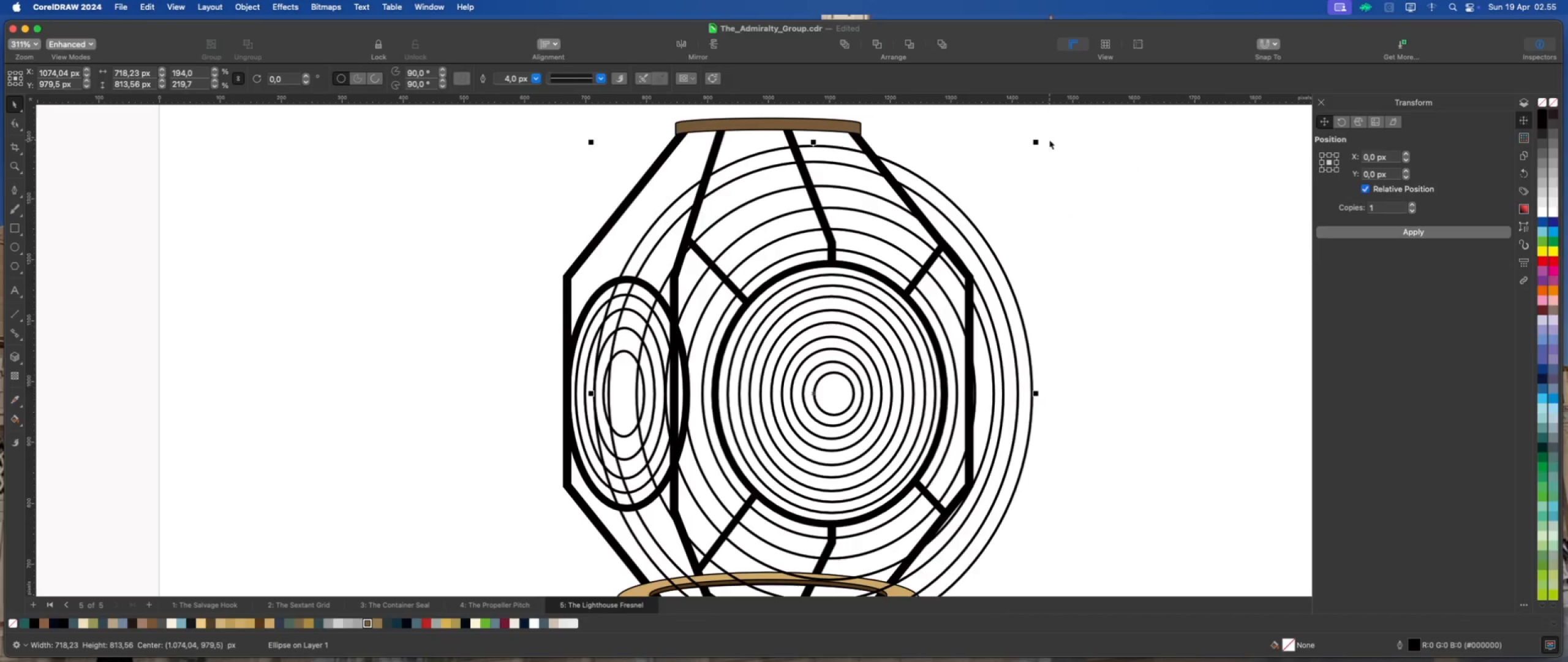 
key(ArrowLeft)
 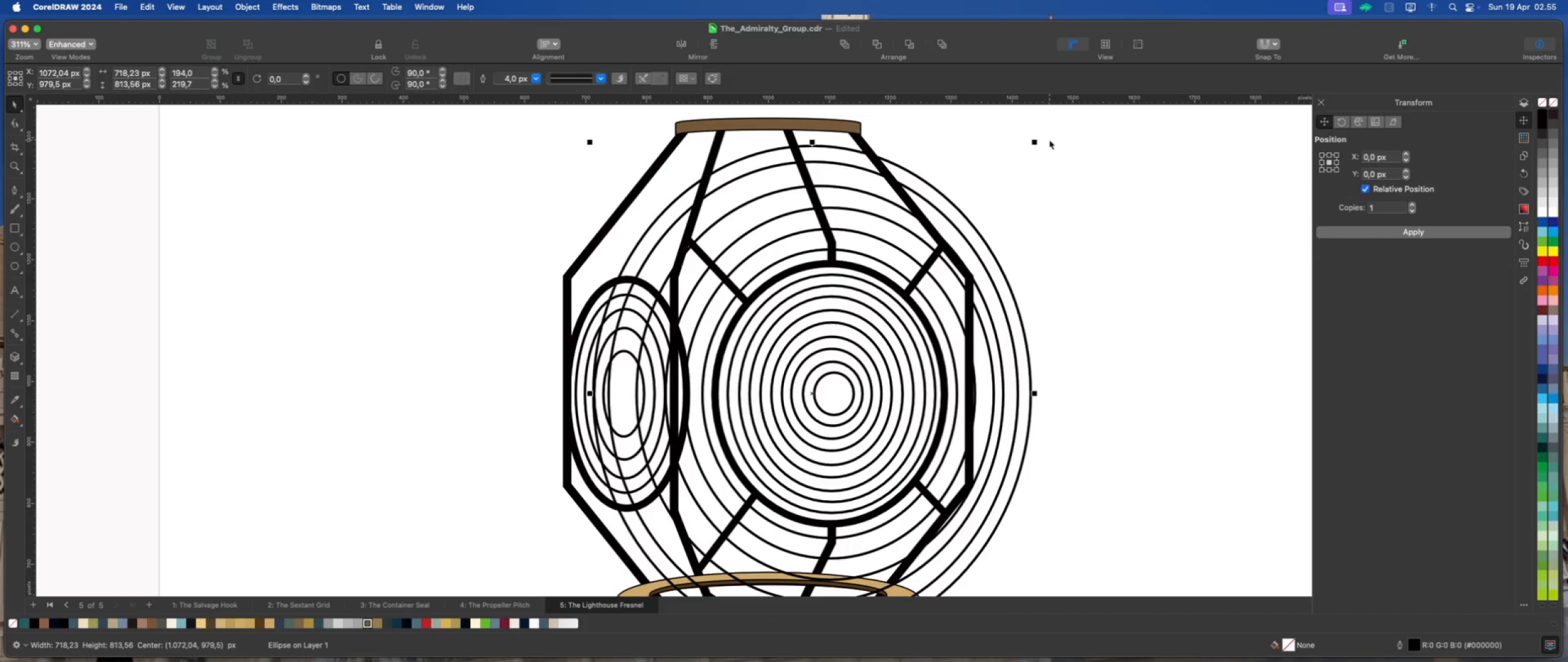 
hold_key(key=ArrowLeft, duration=1.5)
 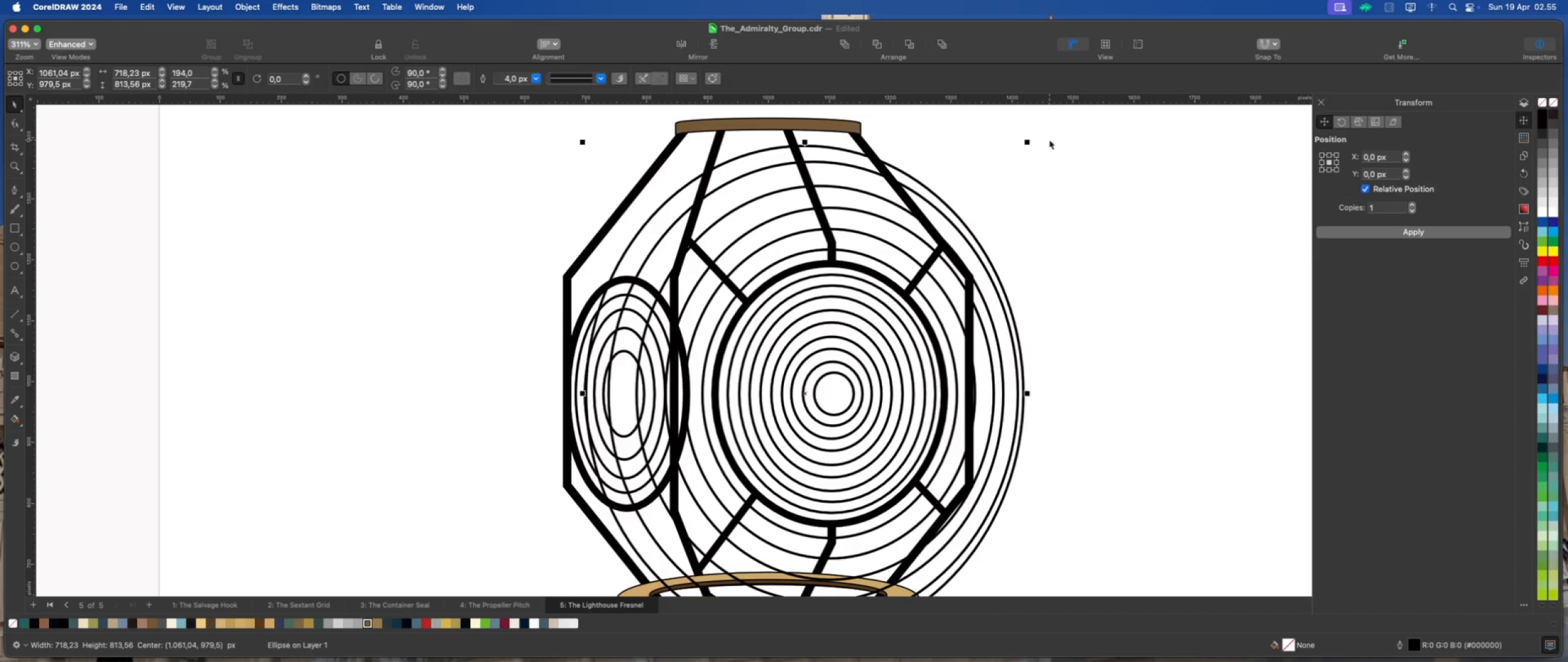 
hold_key(key=ArrowLeft, duration=0.42)
 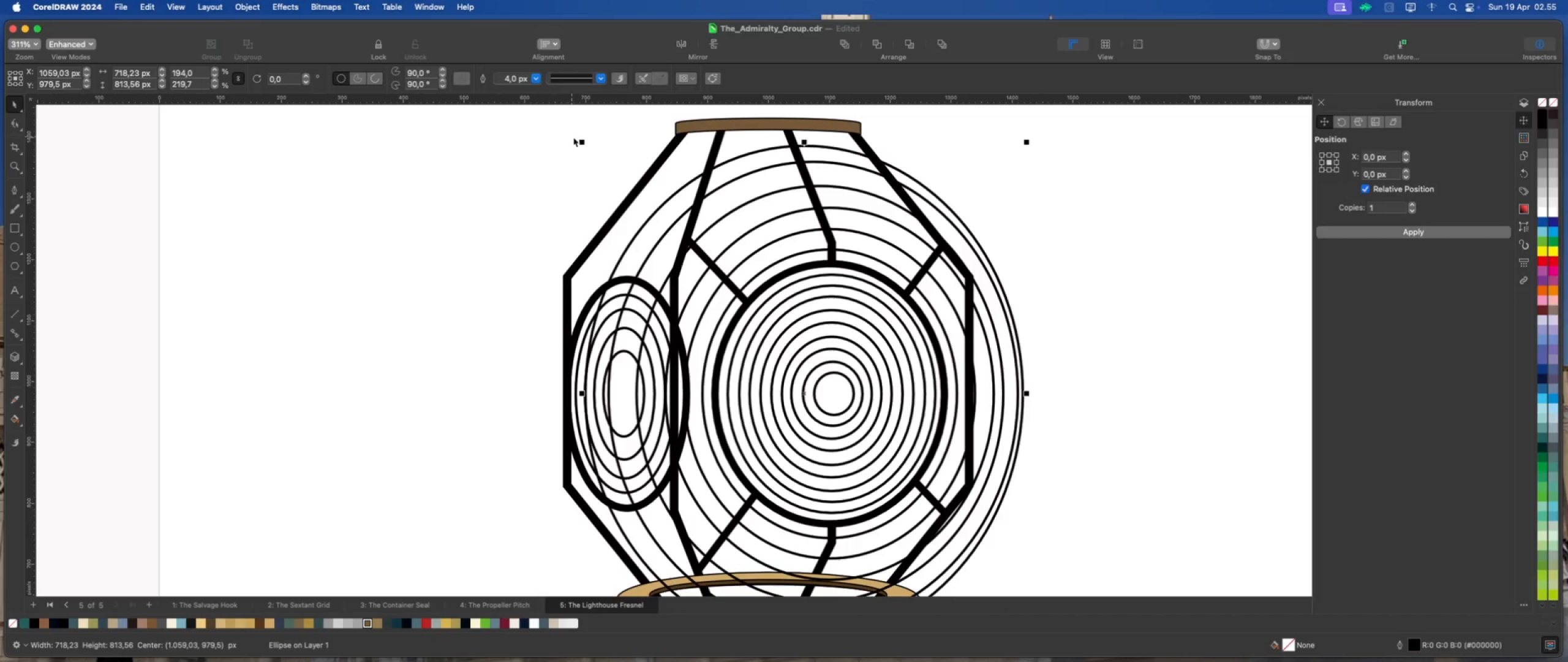 
left_click_drag(start_coordinate=[582, 142], to_coordinate=[569, 135])
 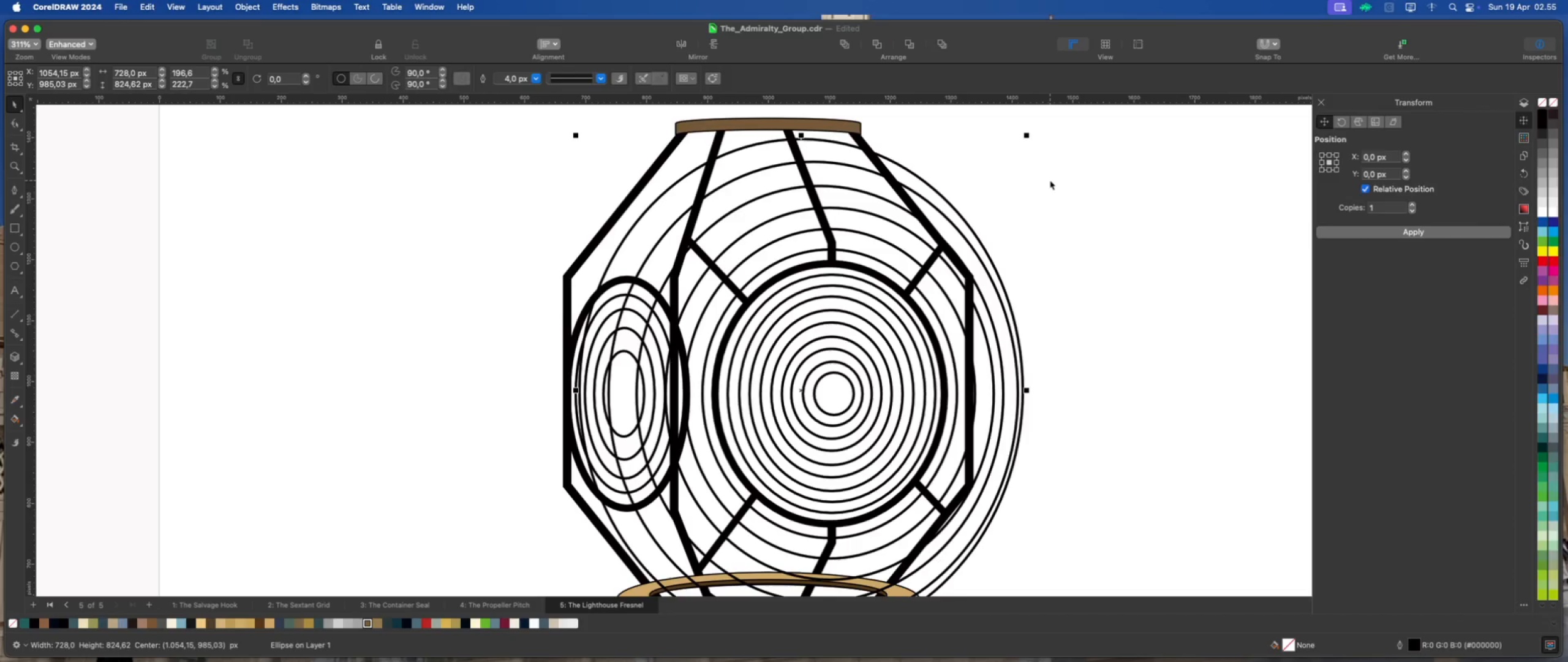 
key(ArrowLeft)
 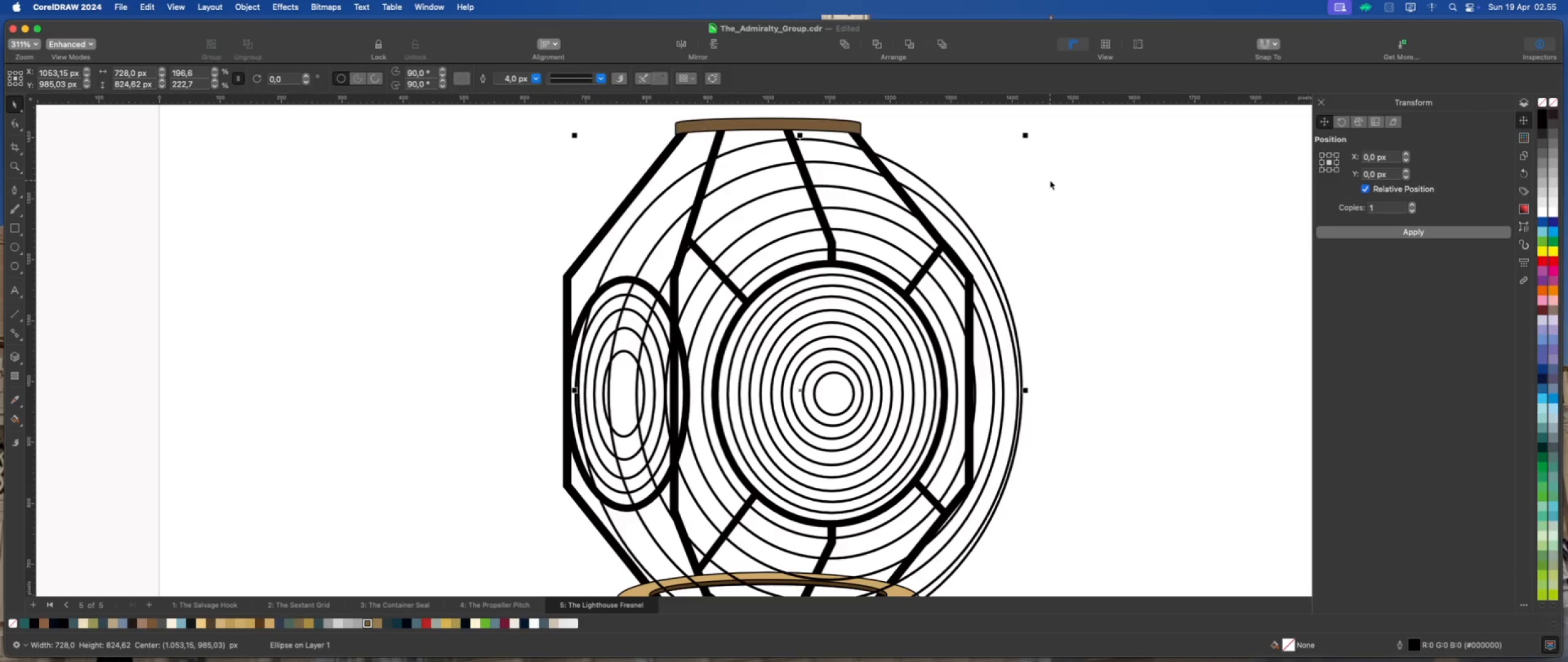 
key(ArrowLeft)
 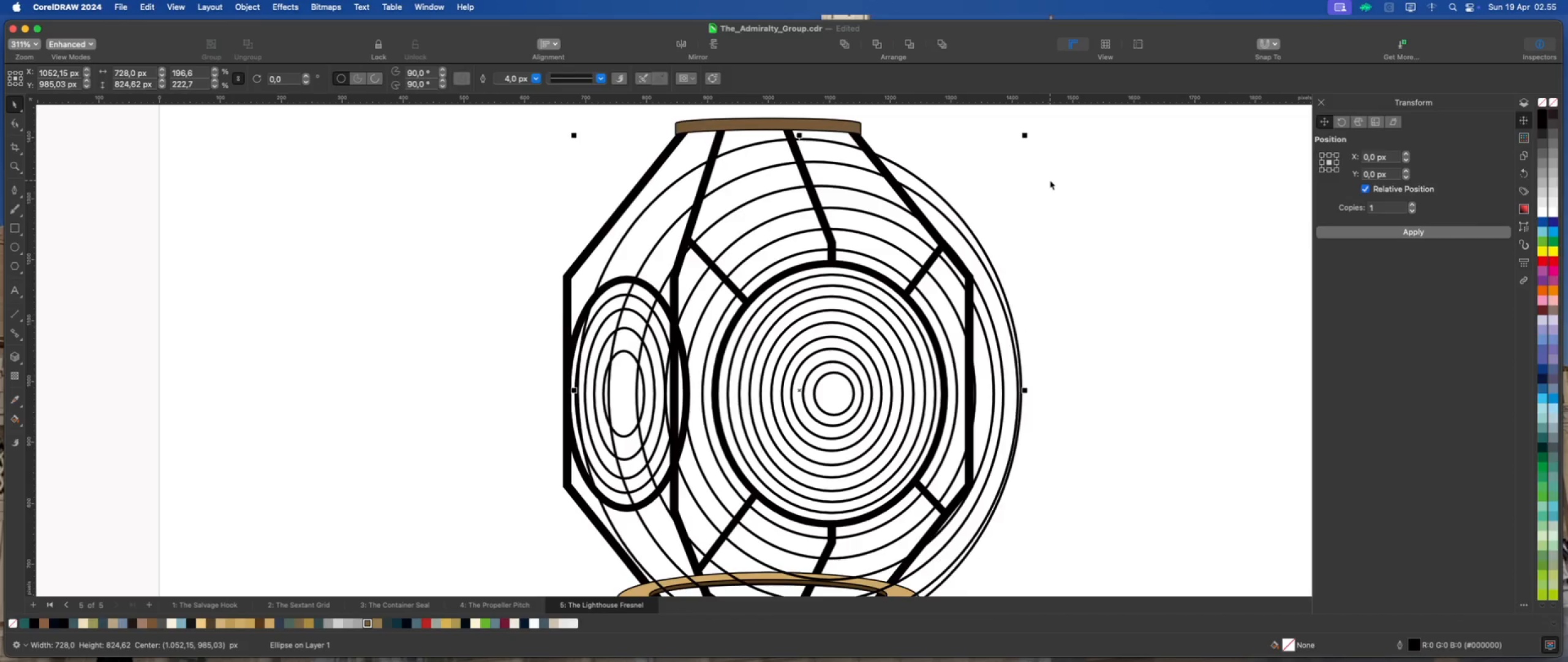 
key(ArrowLeft)
 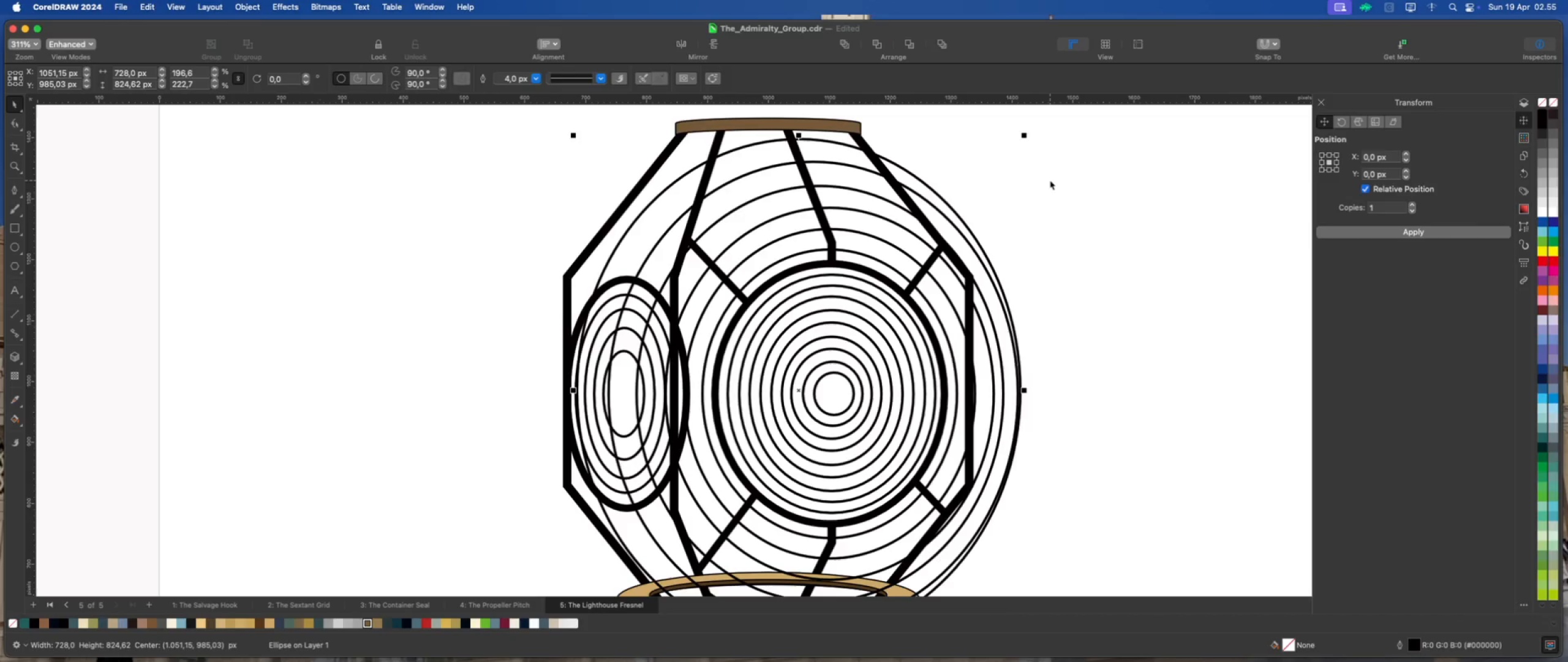 
key(ArrowLeft)
 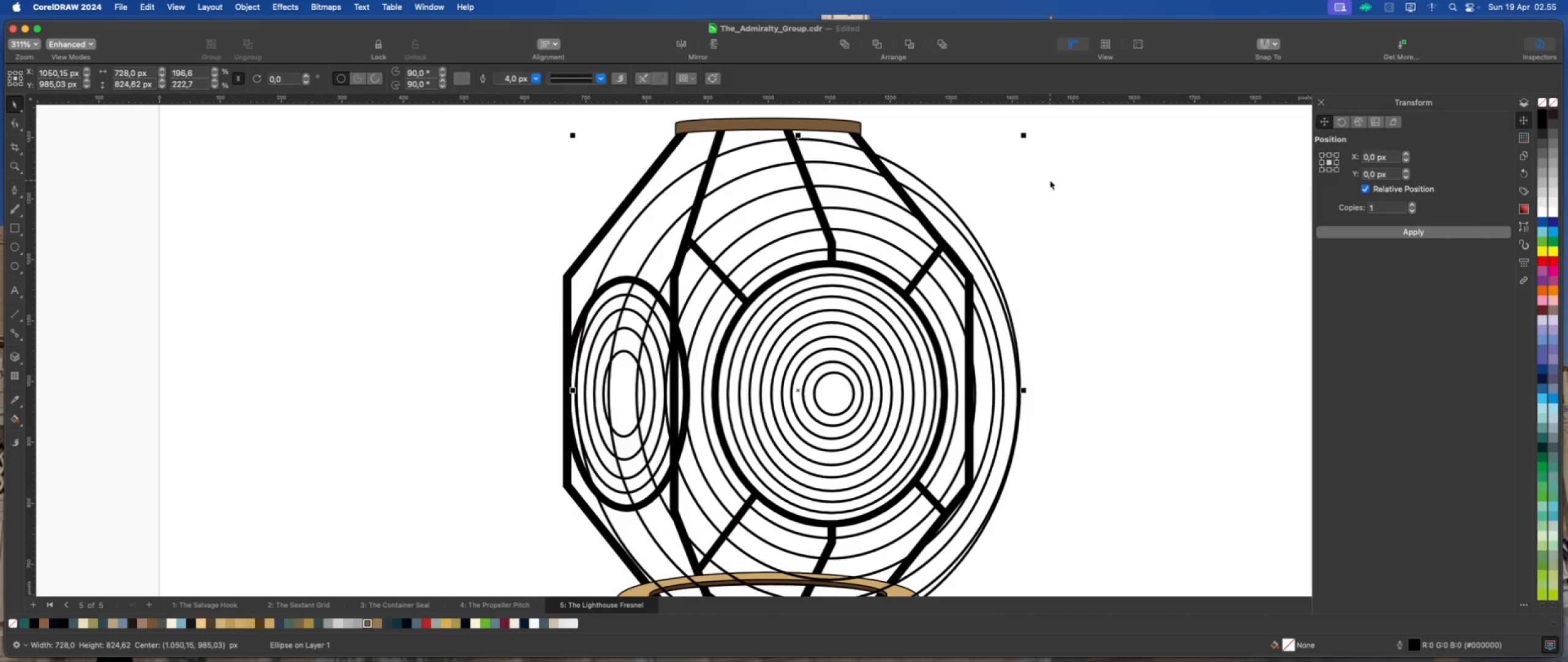 
key(ArrowLeft)
 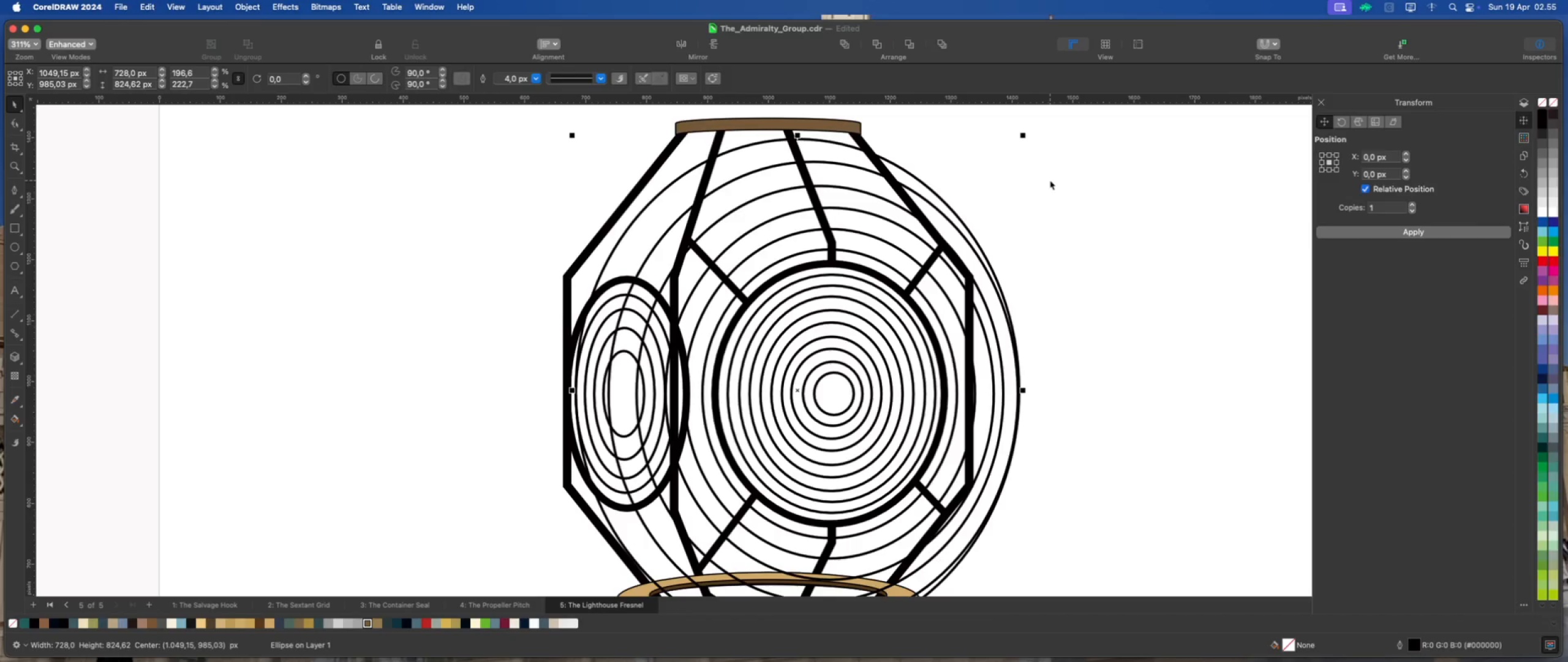 
key(ArrowLeft)
 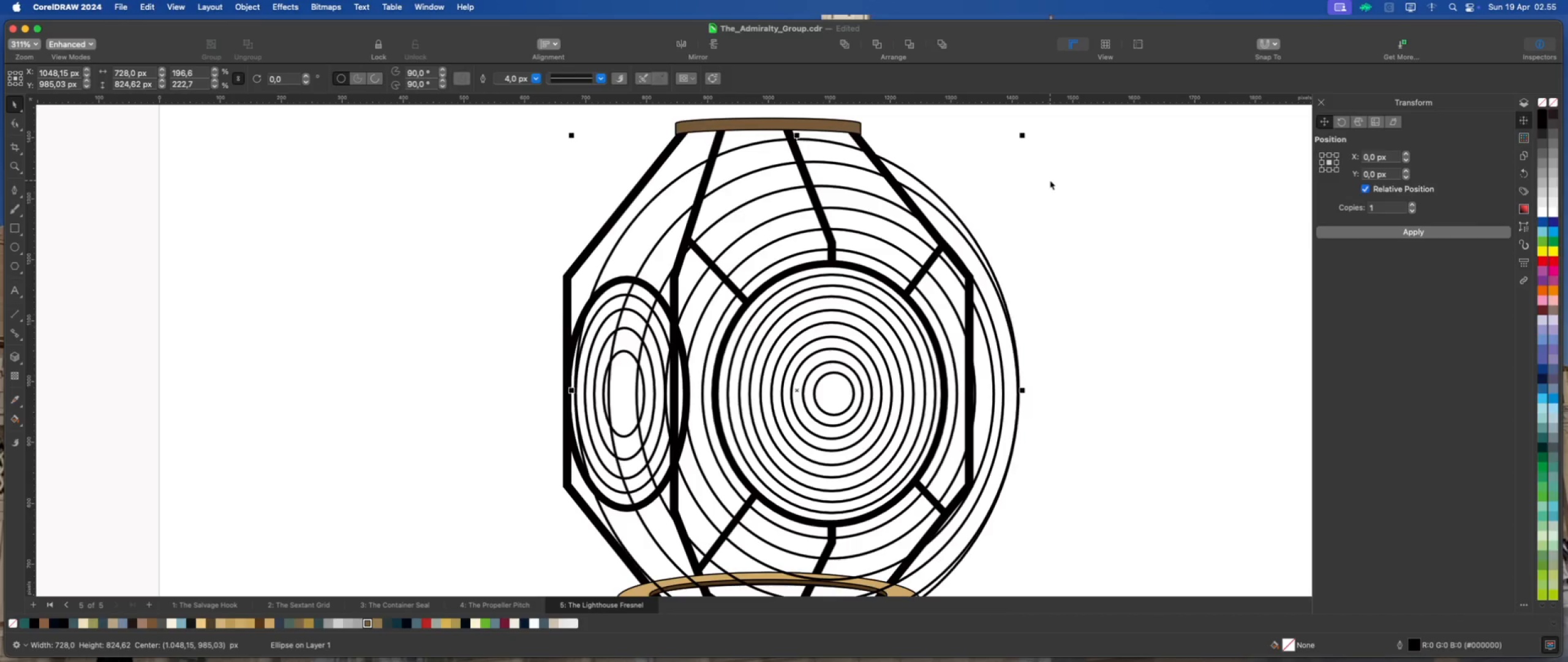 
key(ArrowLeft)
 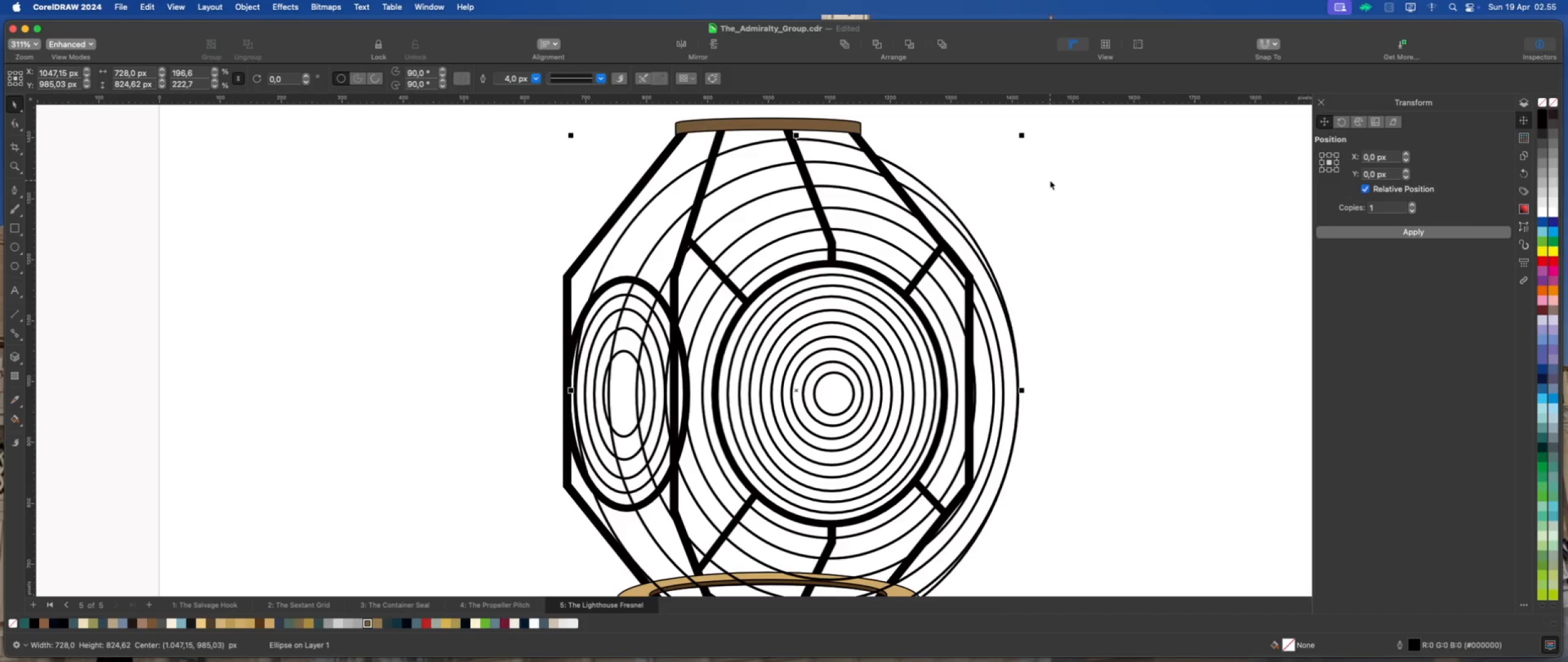 
key(ArrowLeft)
 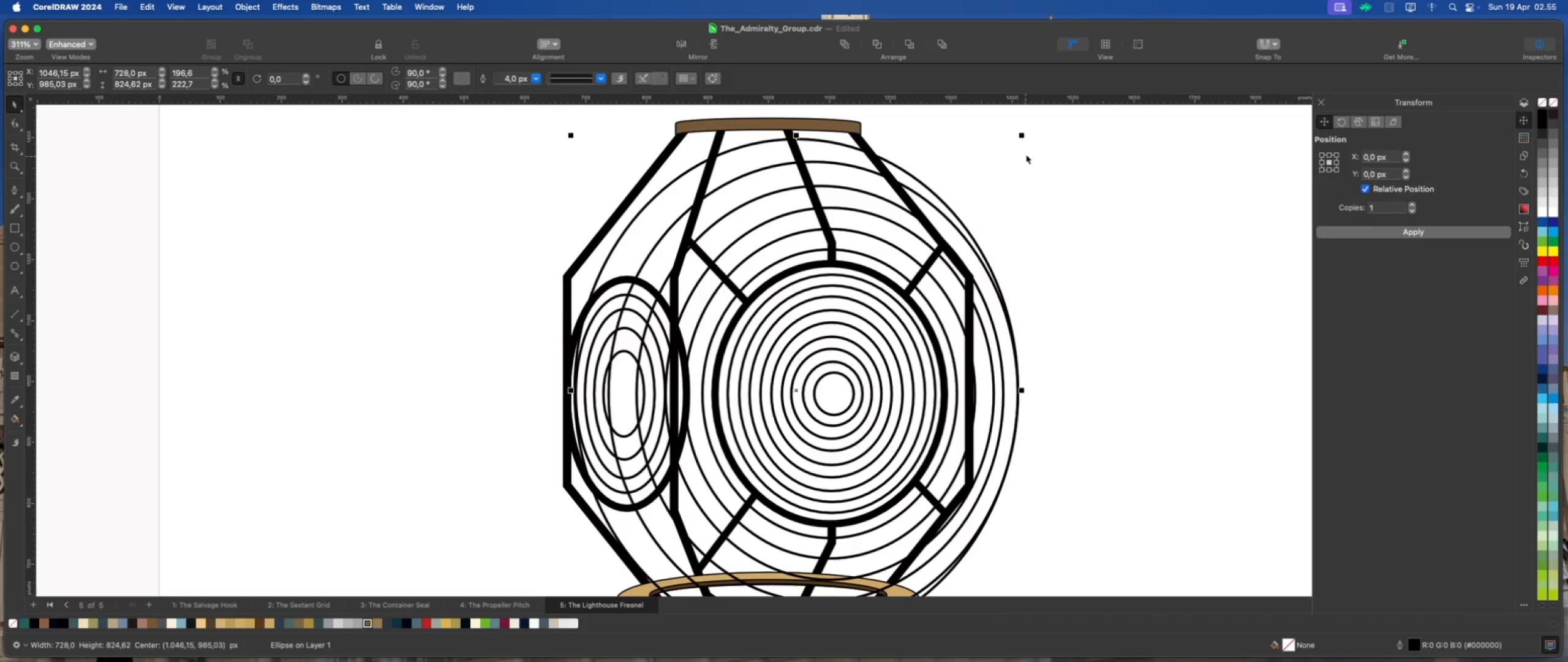 
left_click_drag(start_coordinate=[1023, 137], to_coordinate=[1020, 139])
 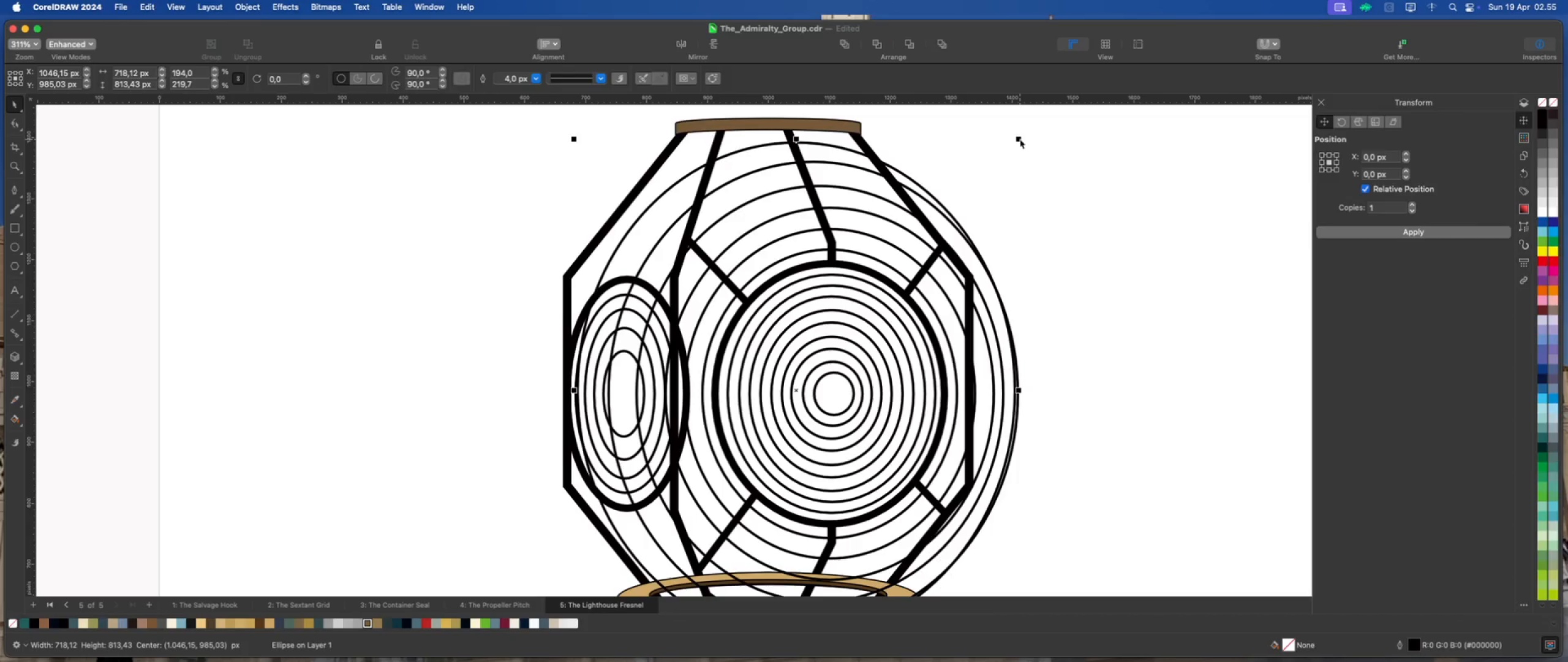 
hold_key(key=ShiftLeft, duration=1.38)
 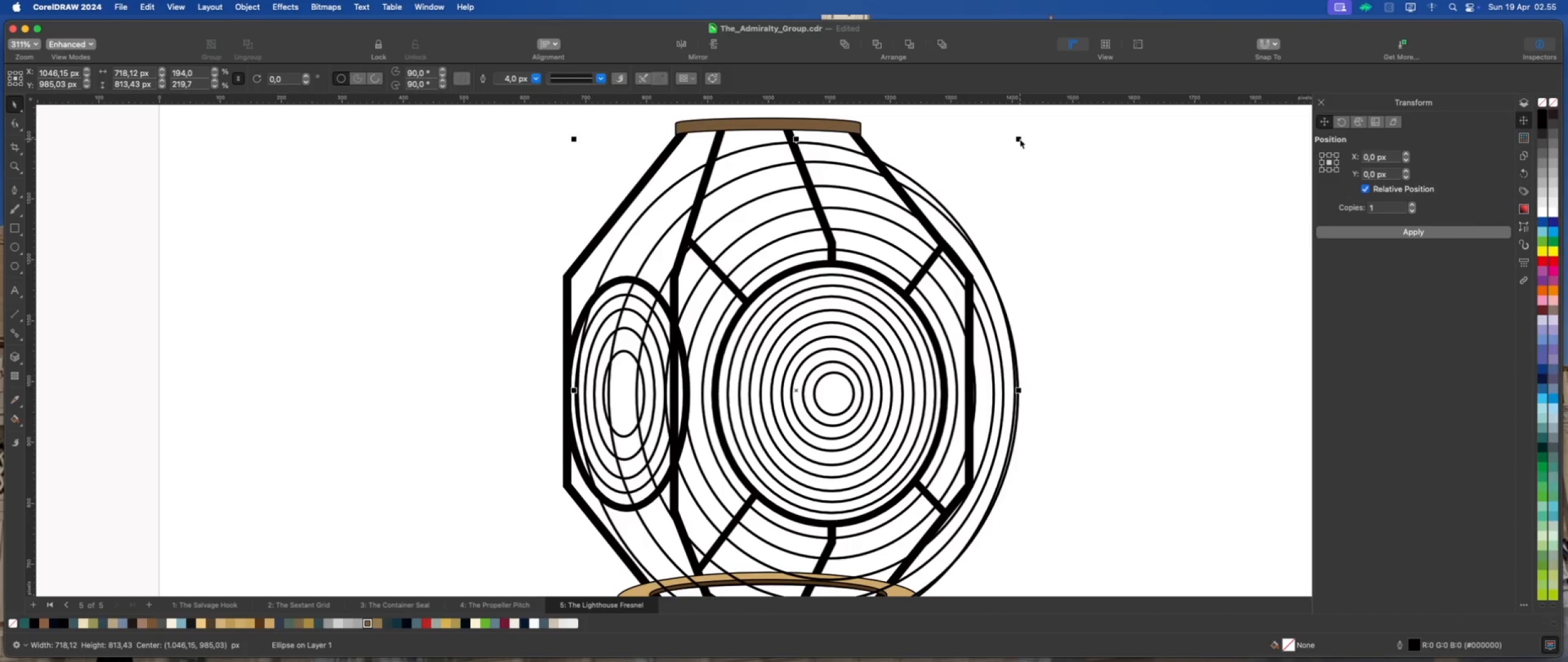 
key(ArrowLeft)
 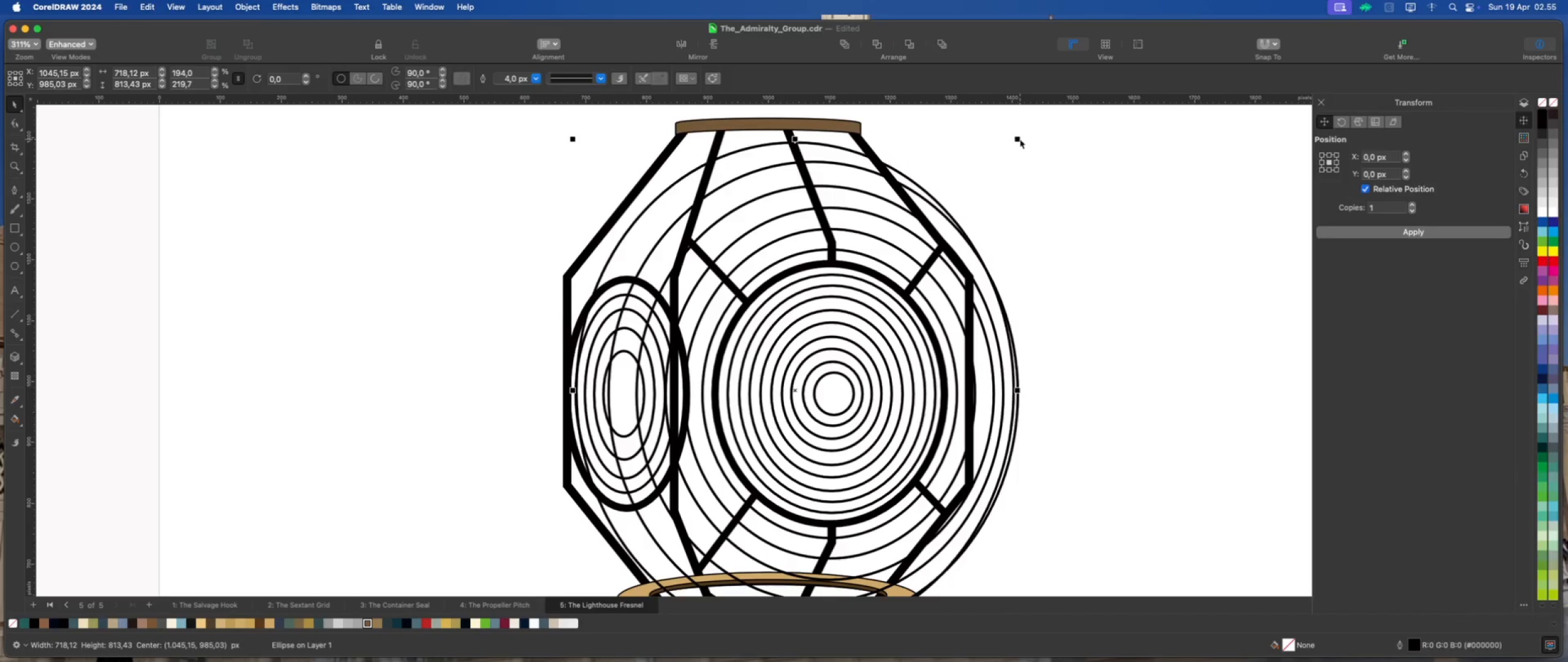 
key(ArrowLeft)
 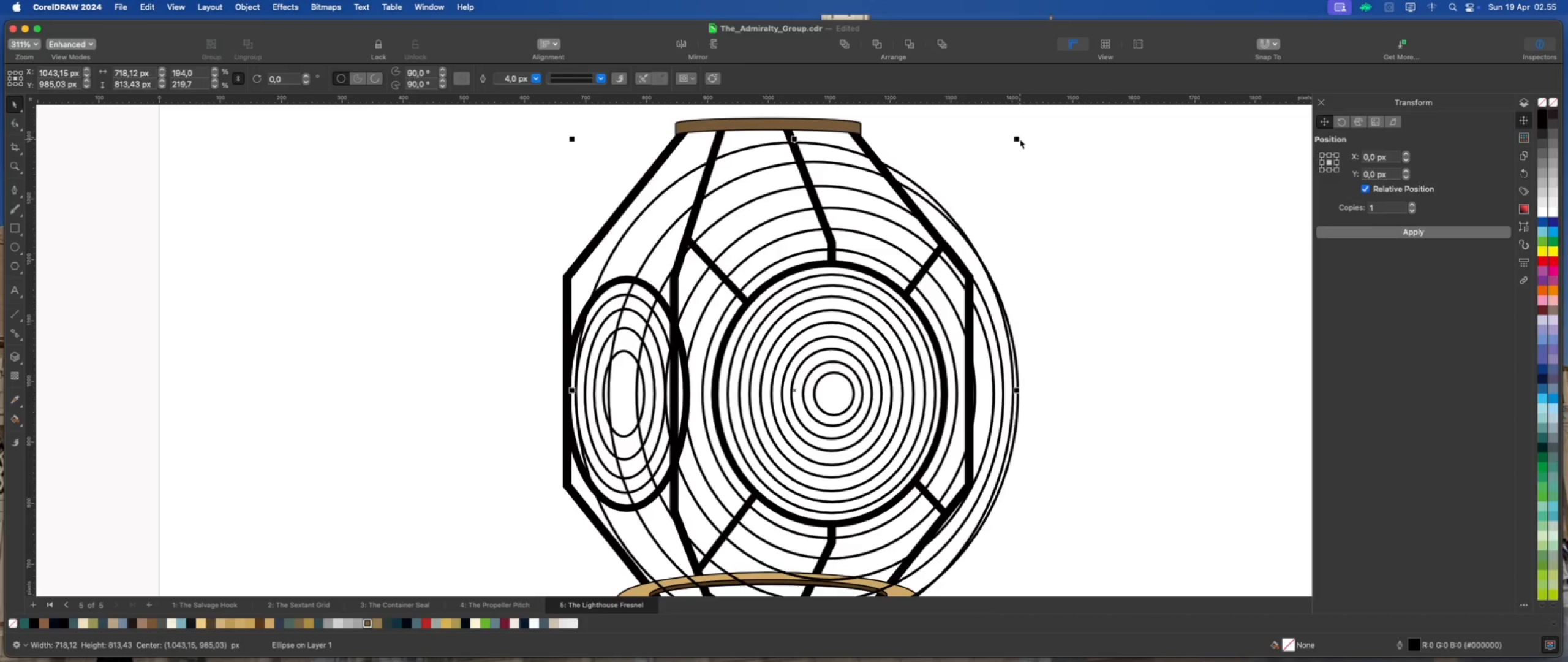 
key(ArrowLeft)
 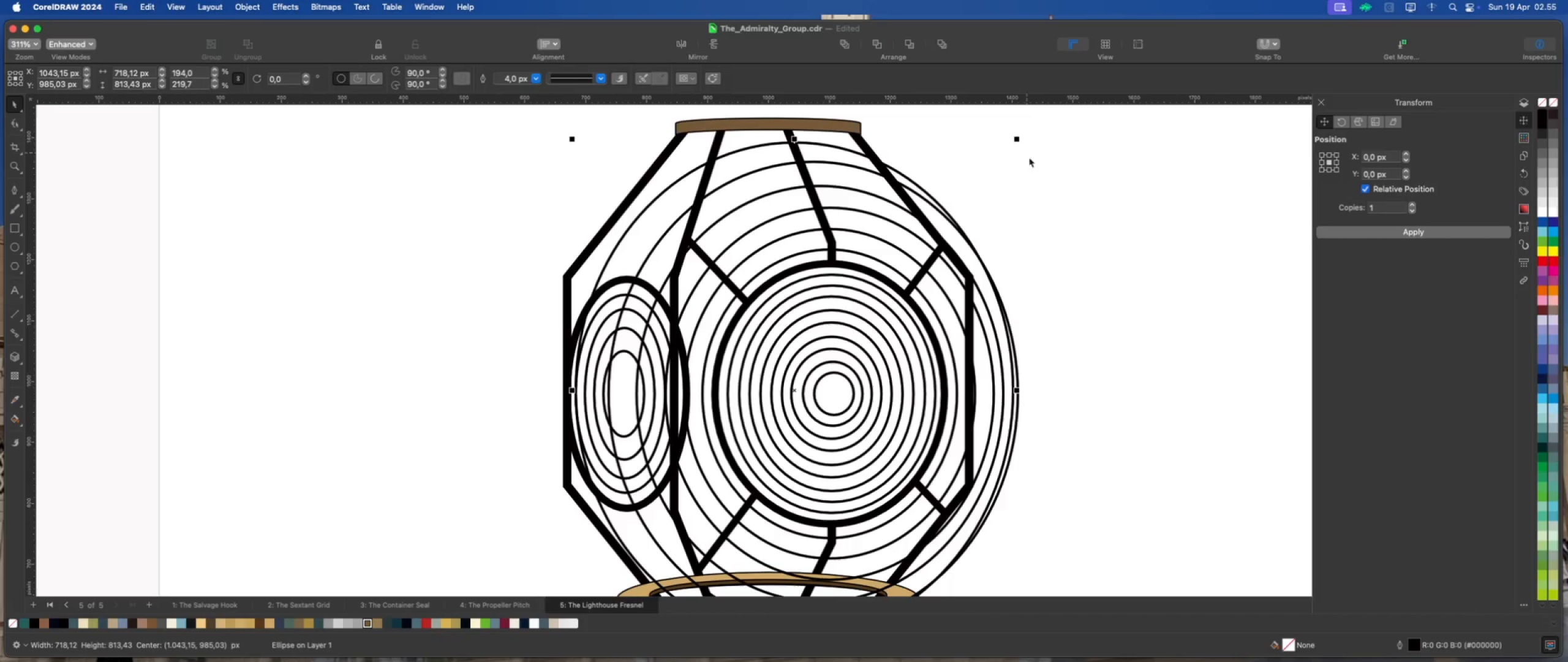 
scroll: coordinate [973, 206], scroll_direction: down, amount: 2.0
 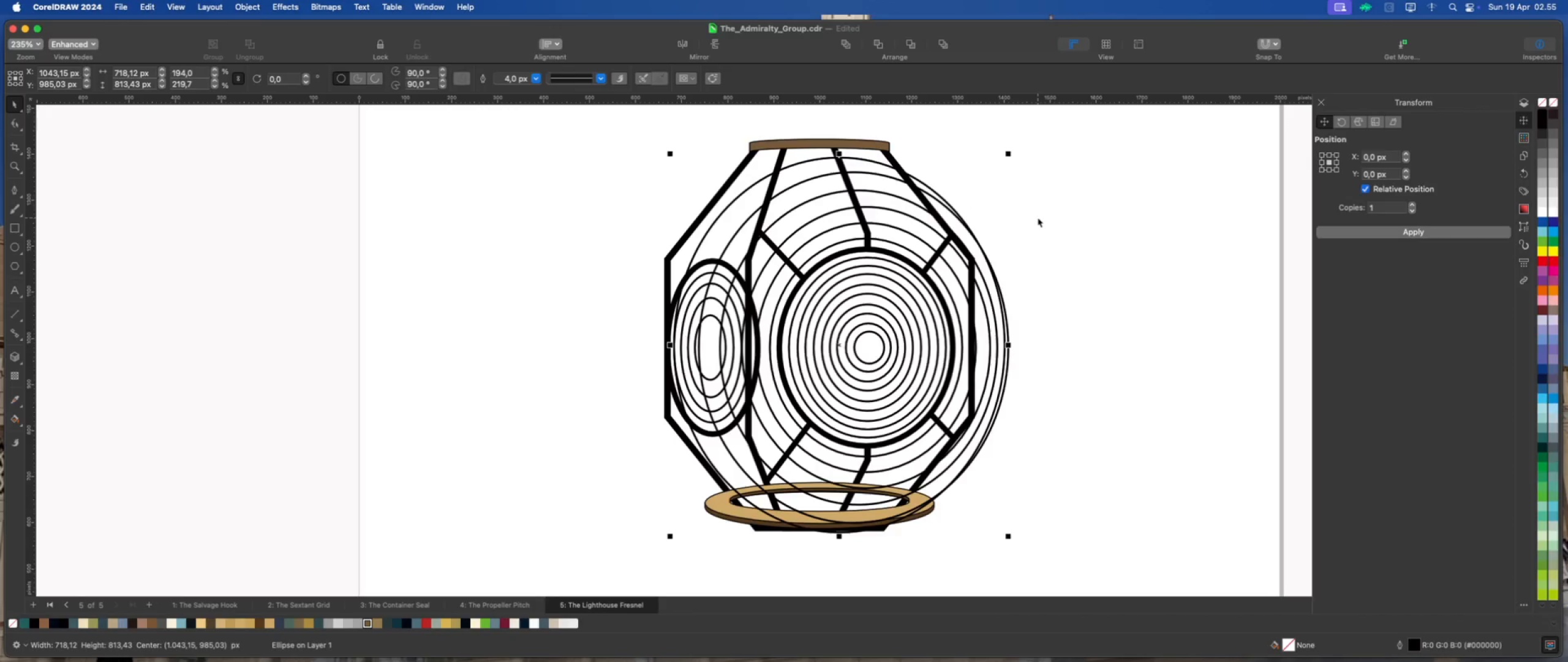 
left_click([1038, 218])
 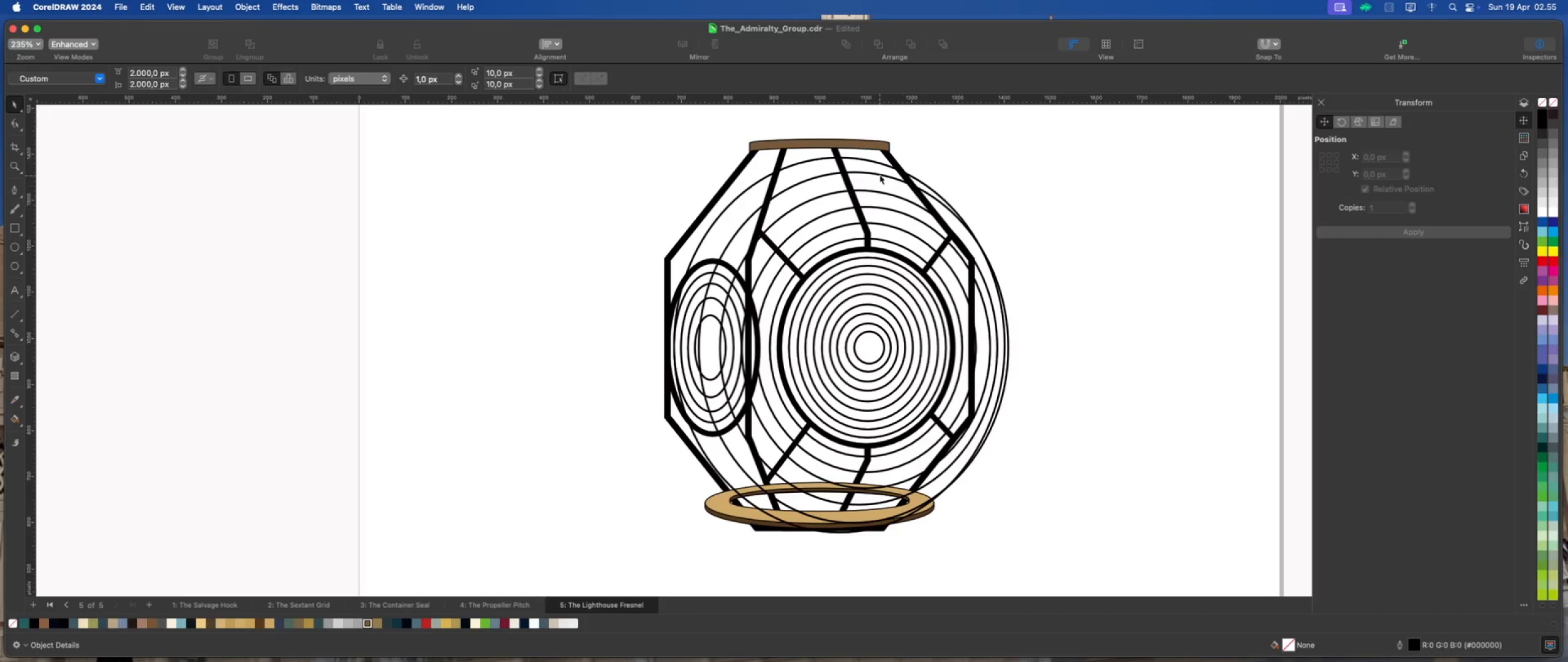 
scroll: coordinate [880, 175], scroll_direction: up, amount: 1.0
 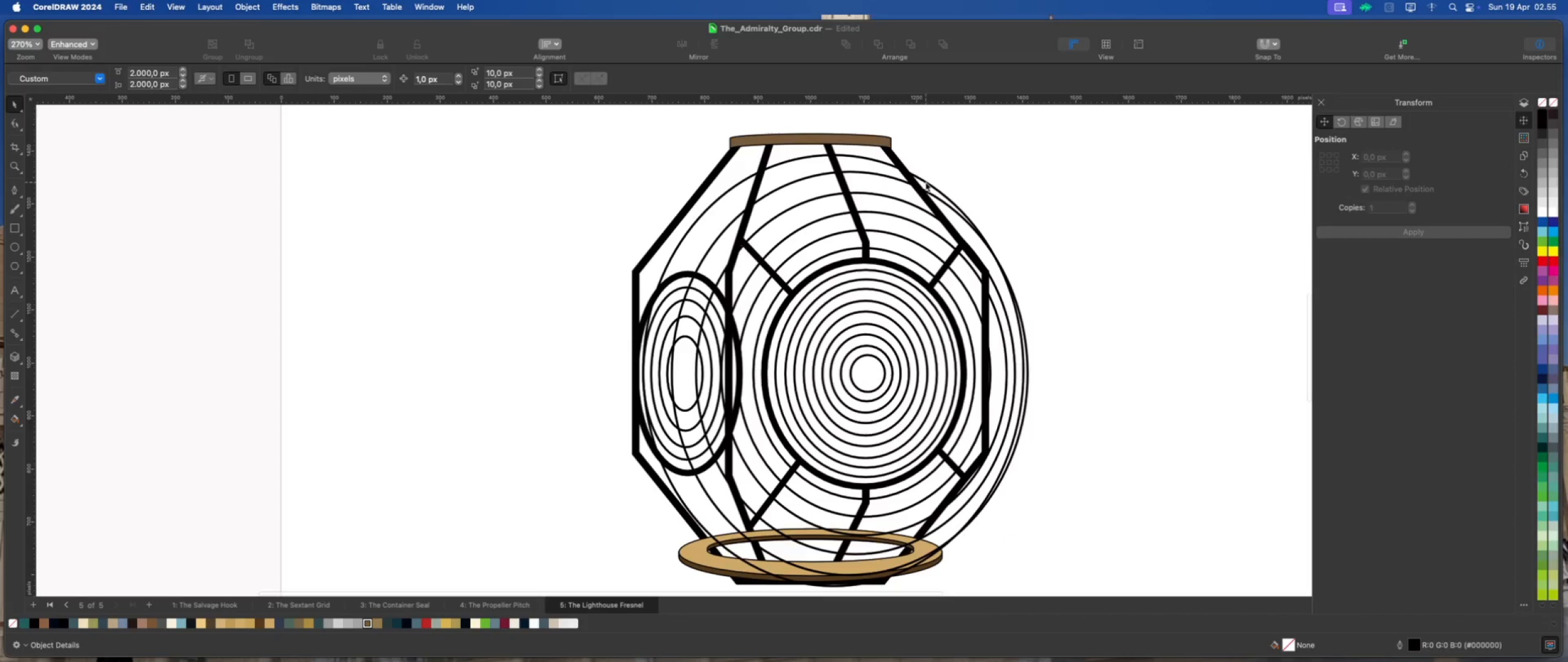 
left_click([926, 182])
 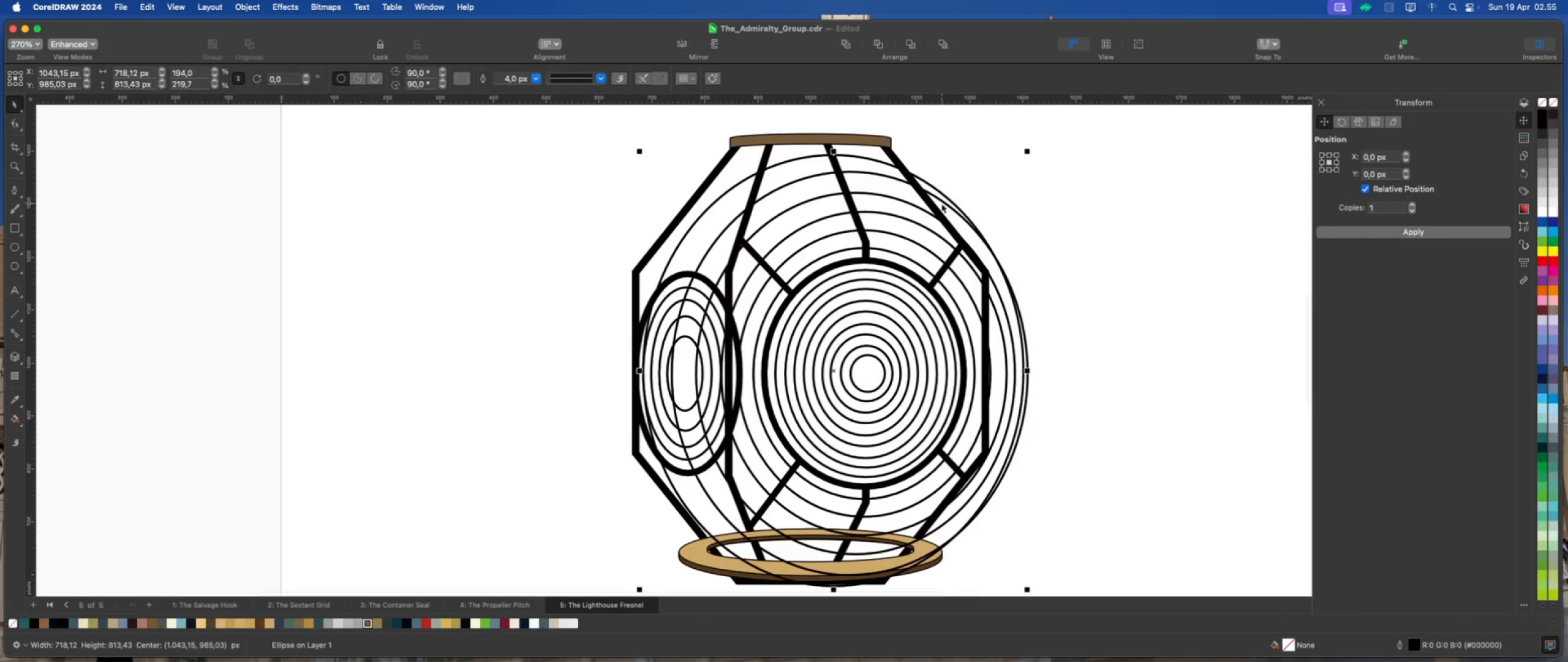 
hold_key(key=ShiftLeft, duration=4.54)
left_click([943, 202])
 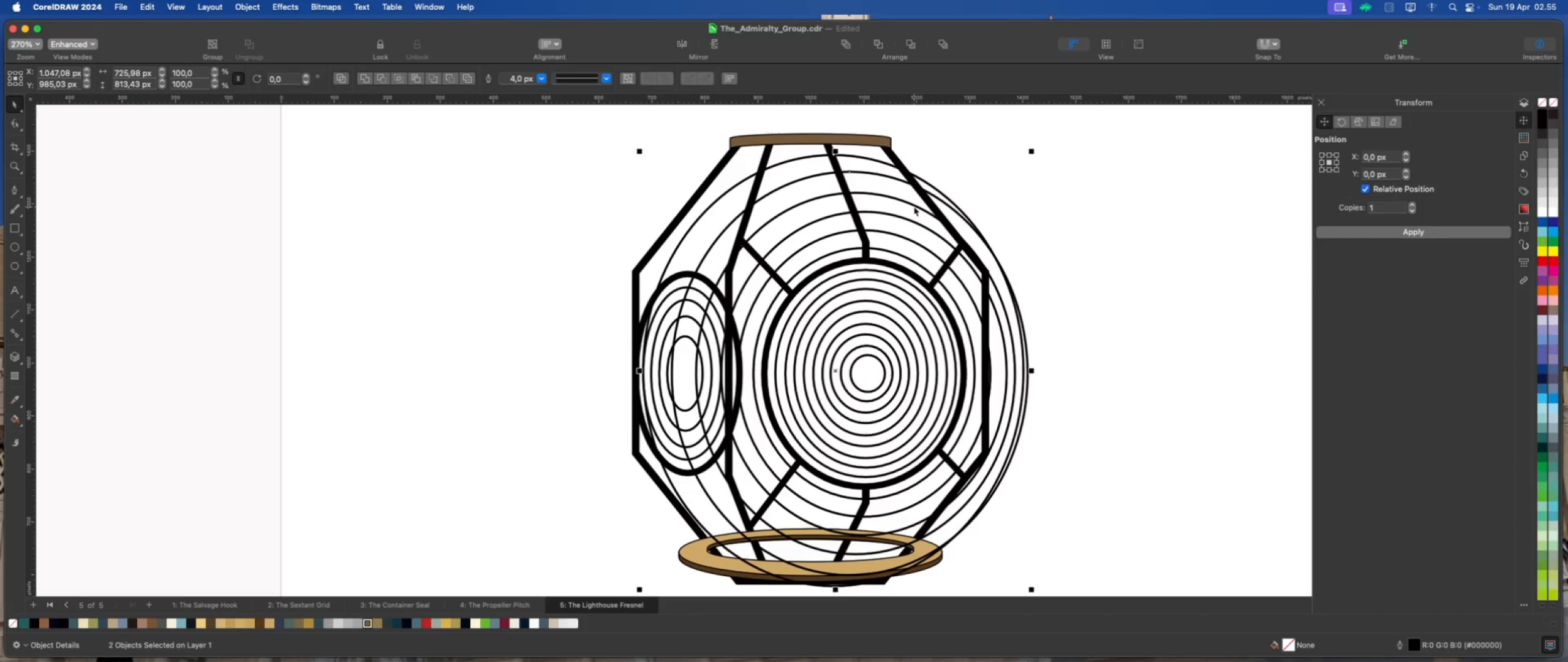 
left_click([914, 207])
 